 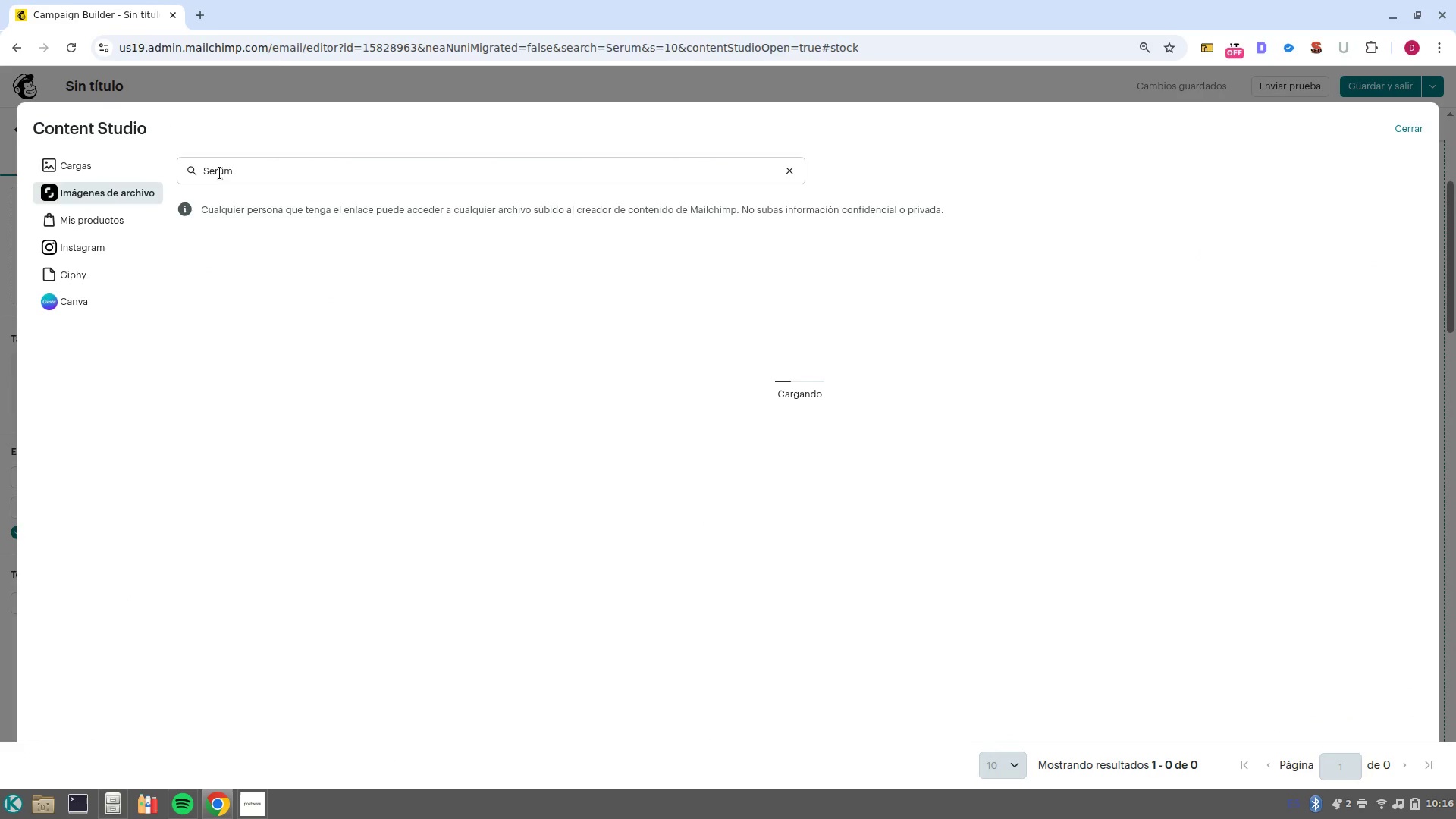 
double_click([246, 166])
 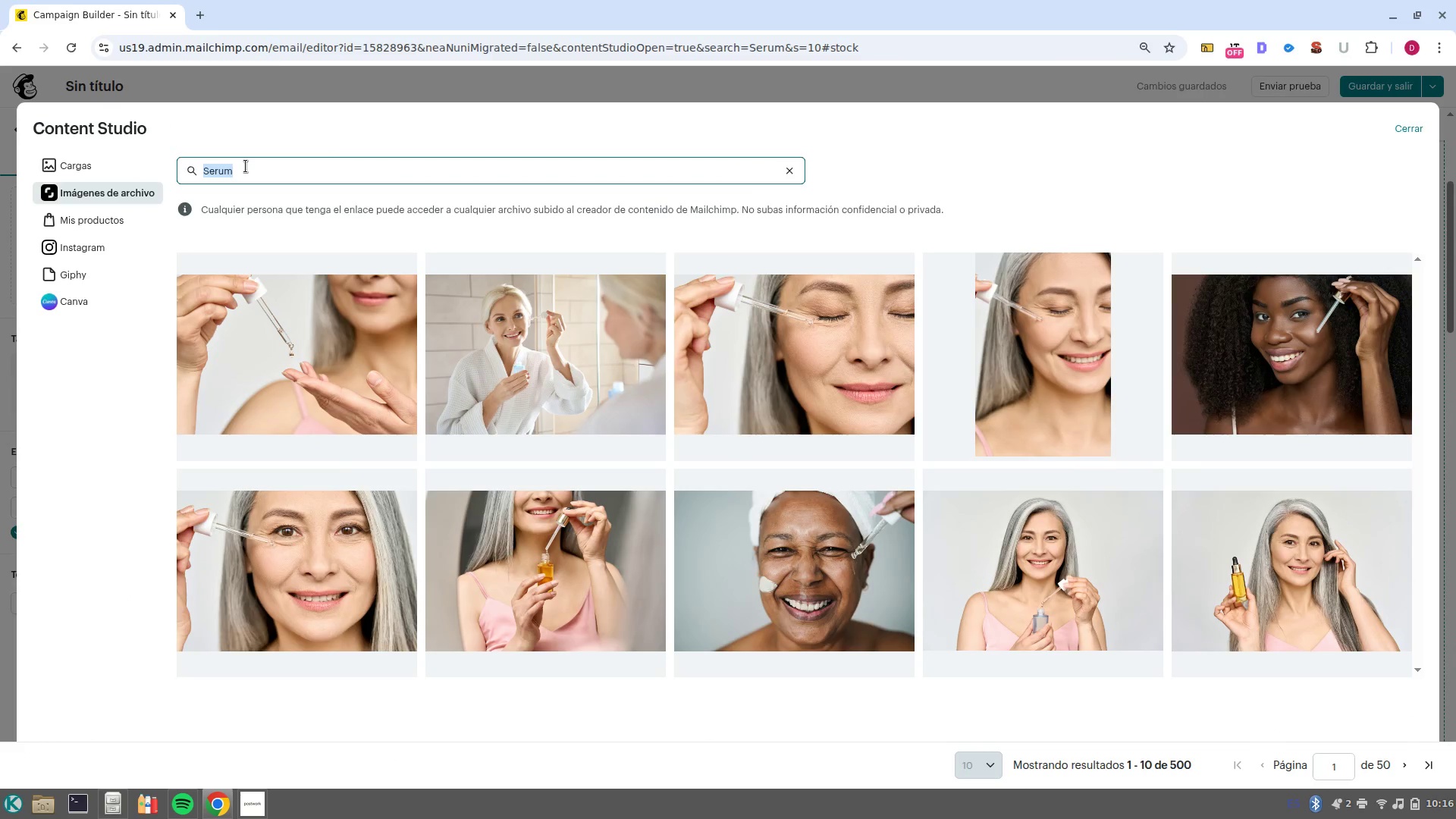 
type(Sunscreen)
 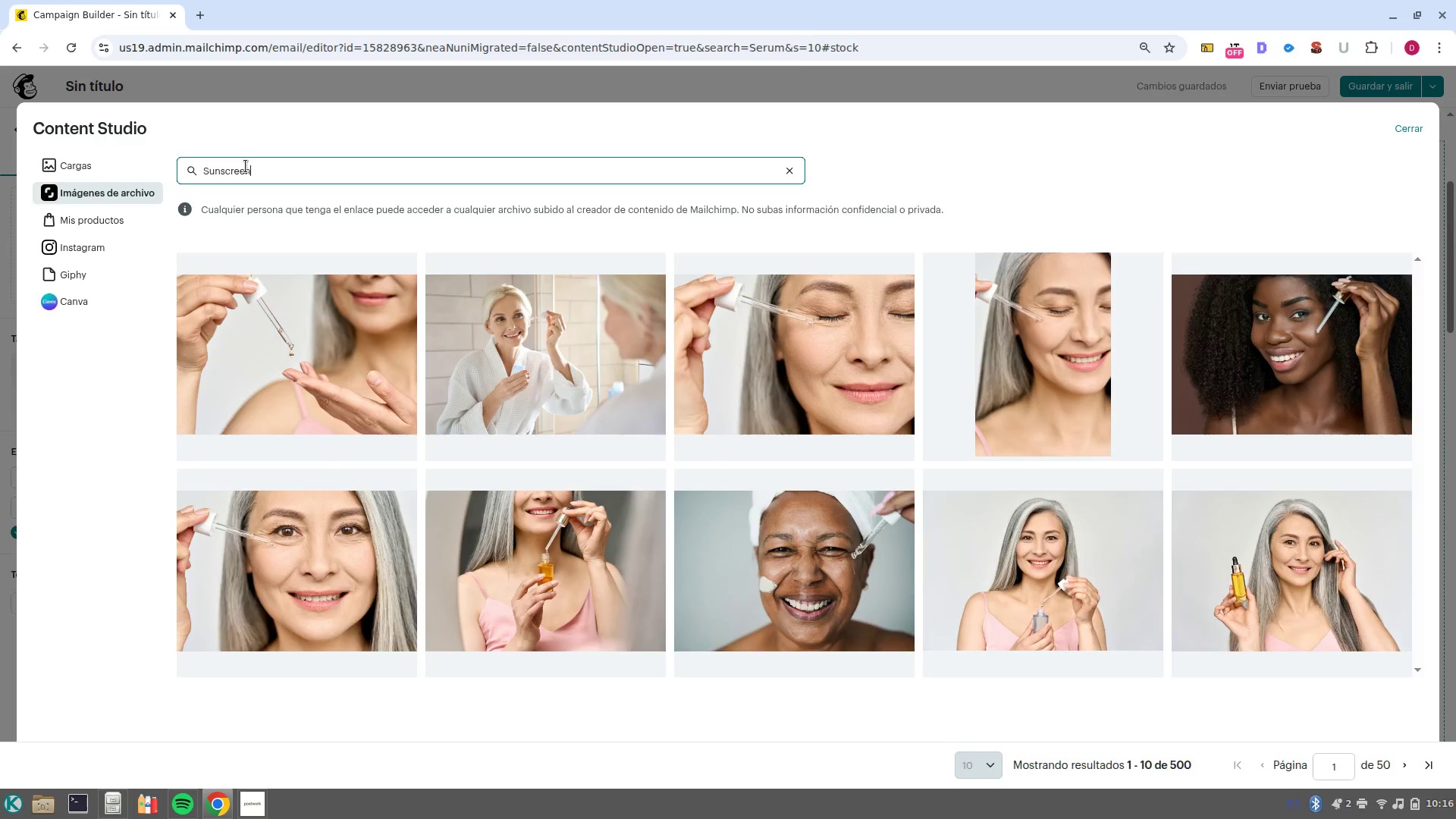 
key(Enter)
 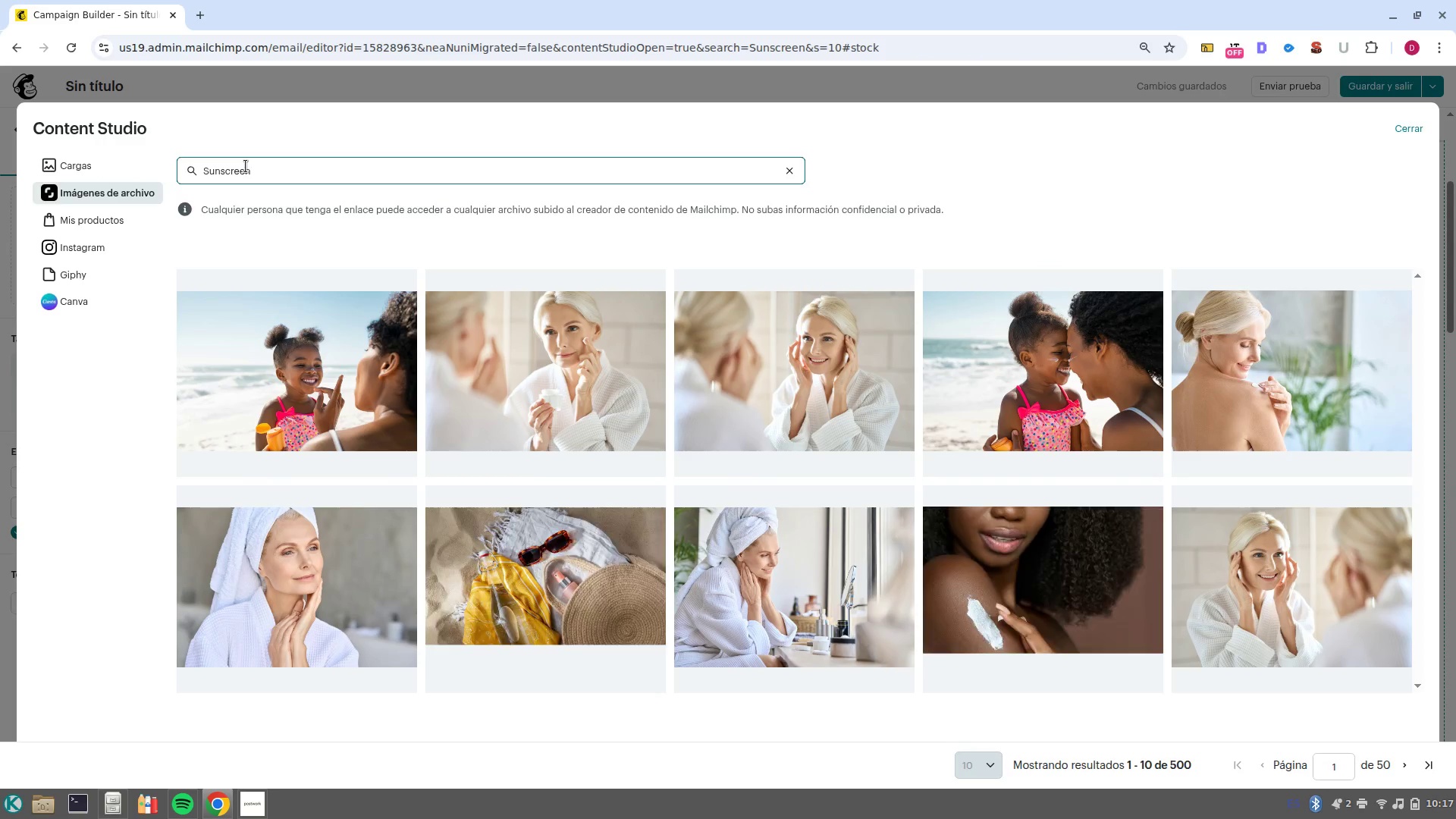 
wait(10.22)
 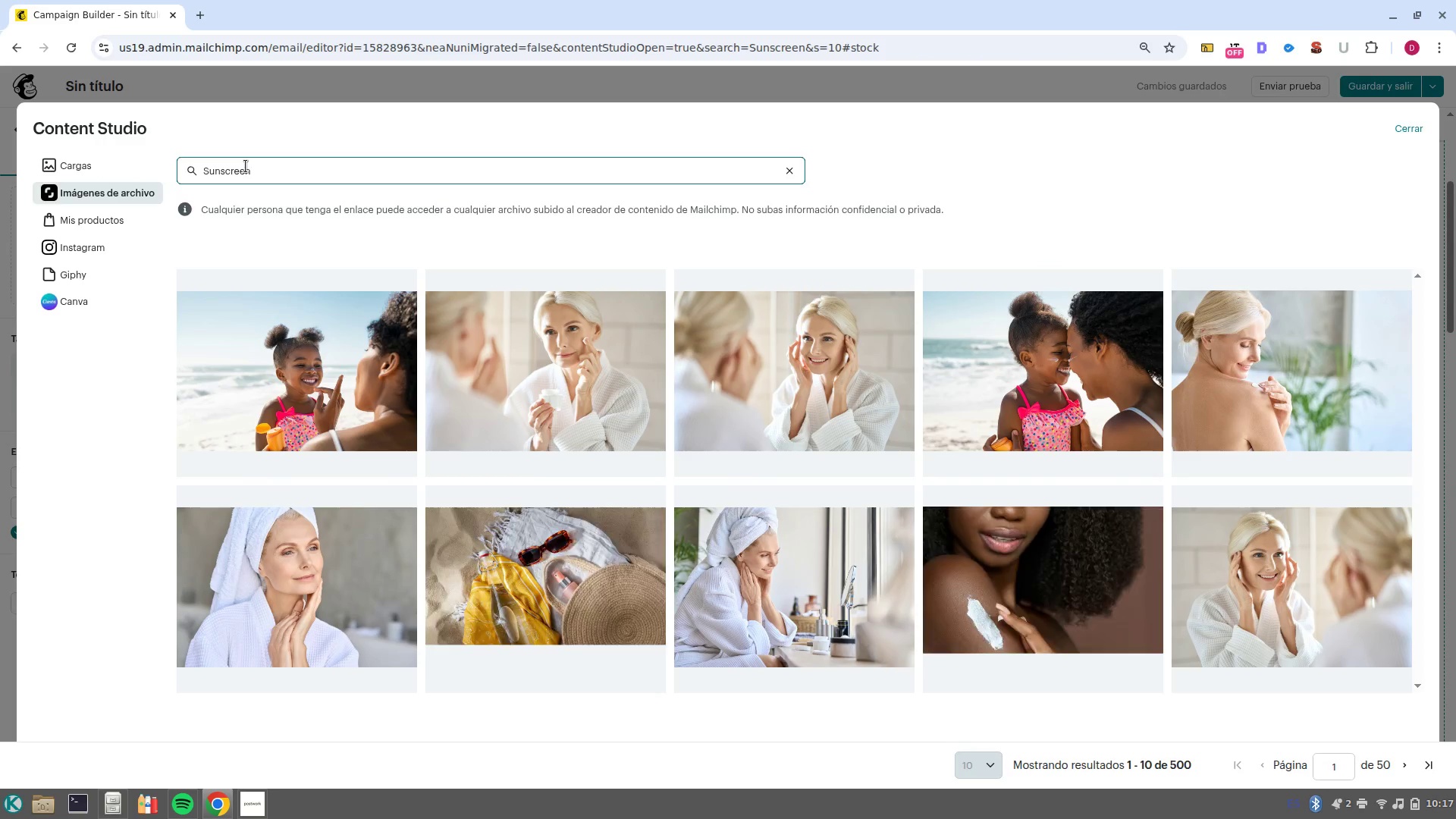 
left_click([547, 395])
 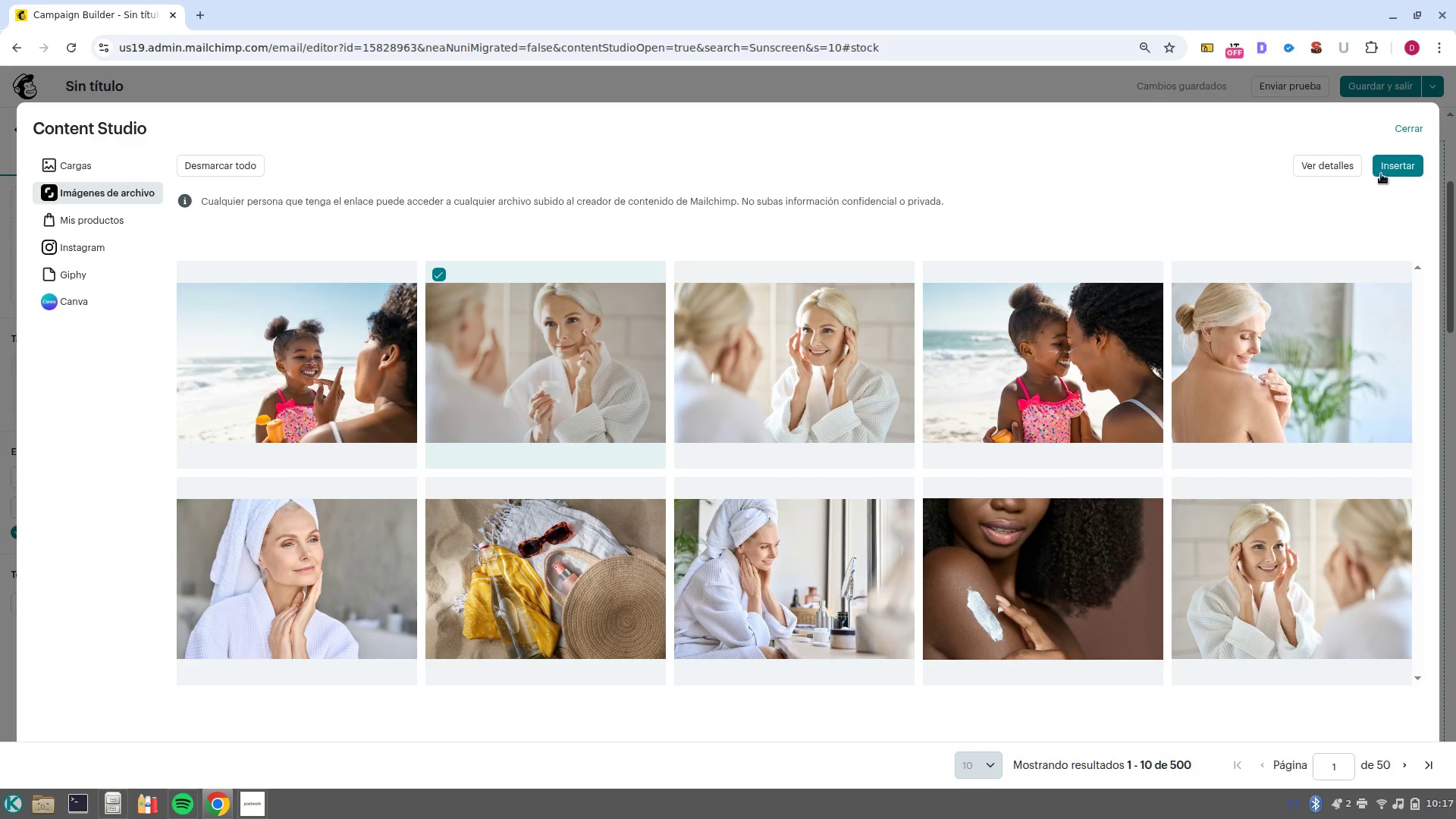 
left_click([1389, 168])
 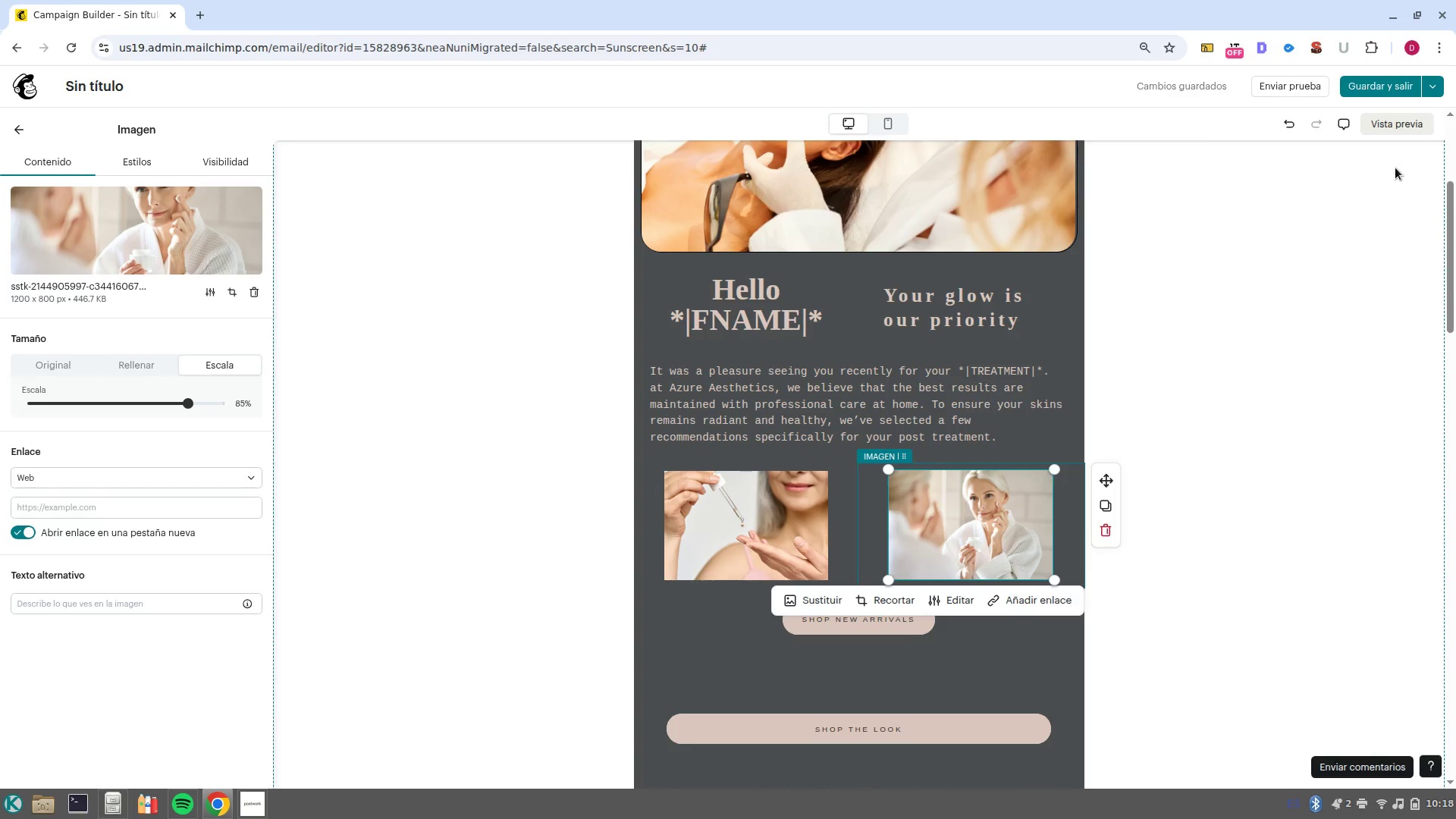 
wait(76.71)
 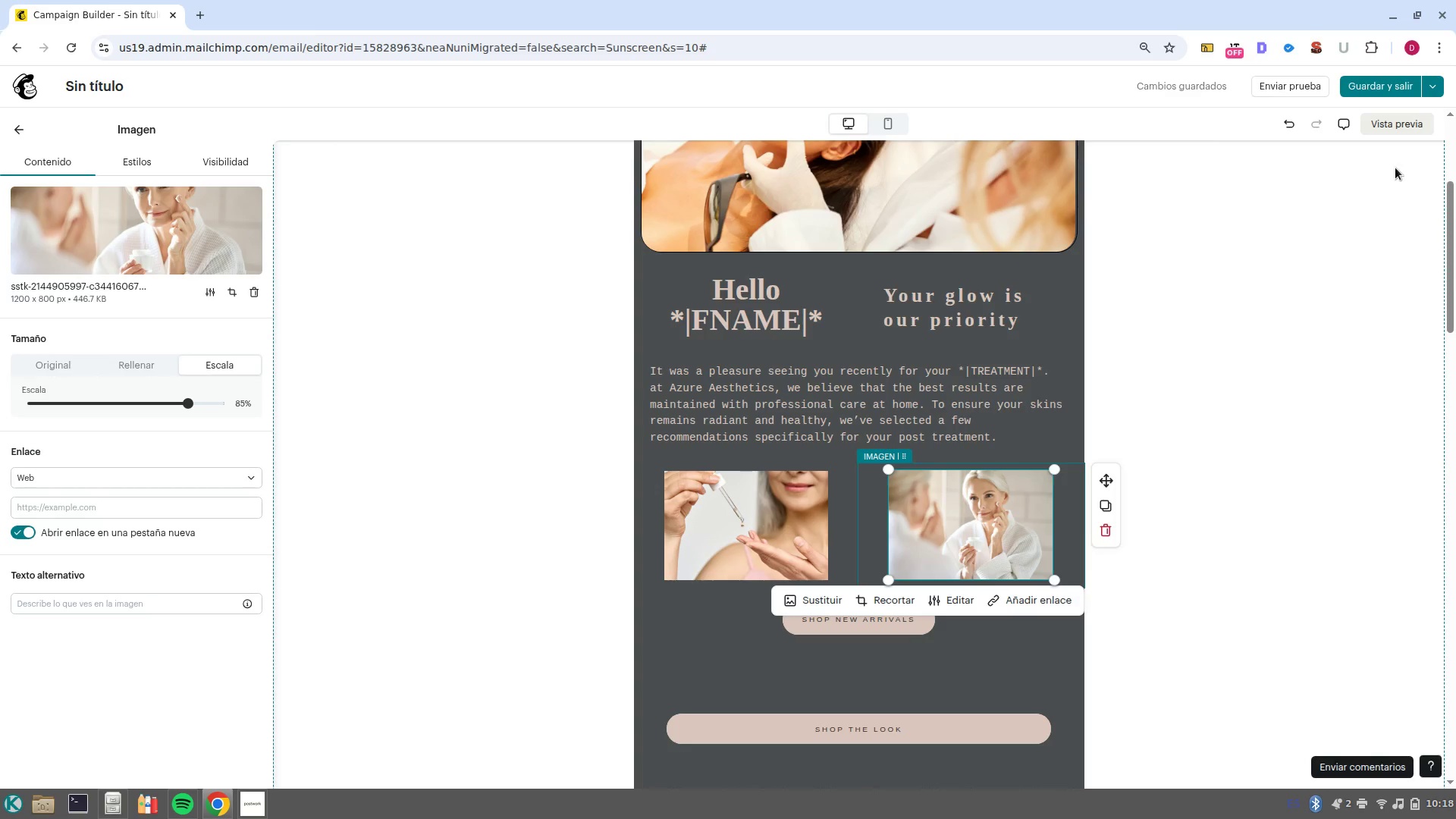 
left_click([18, 124])
 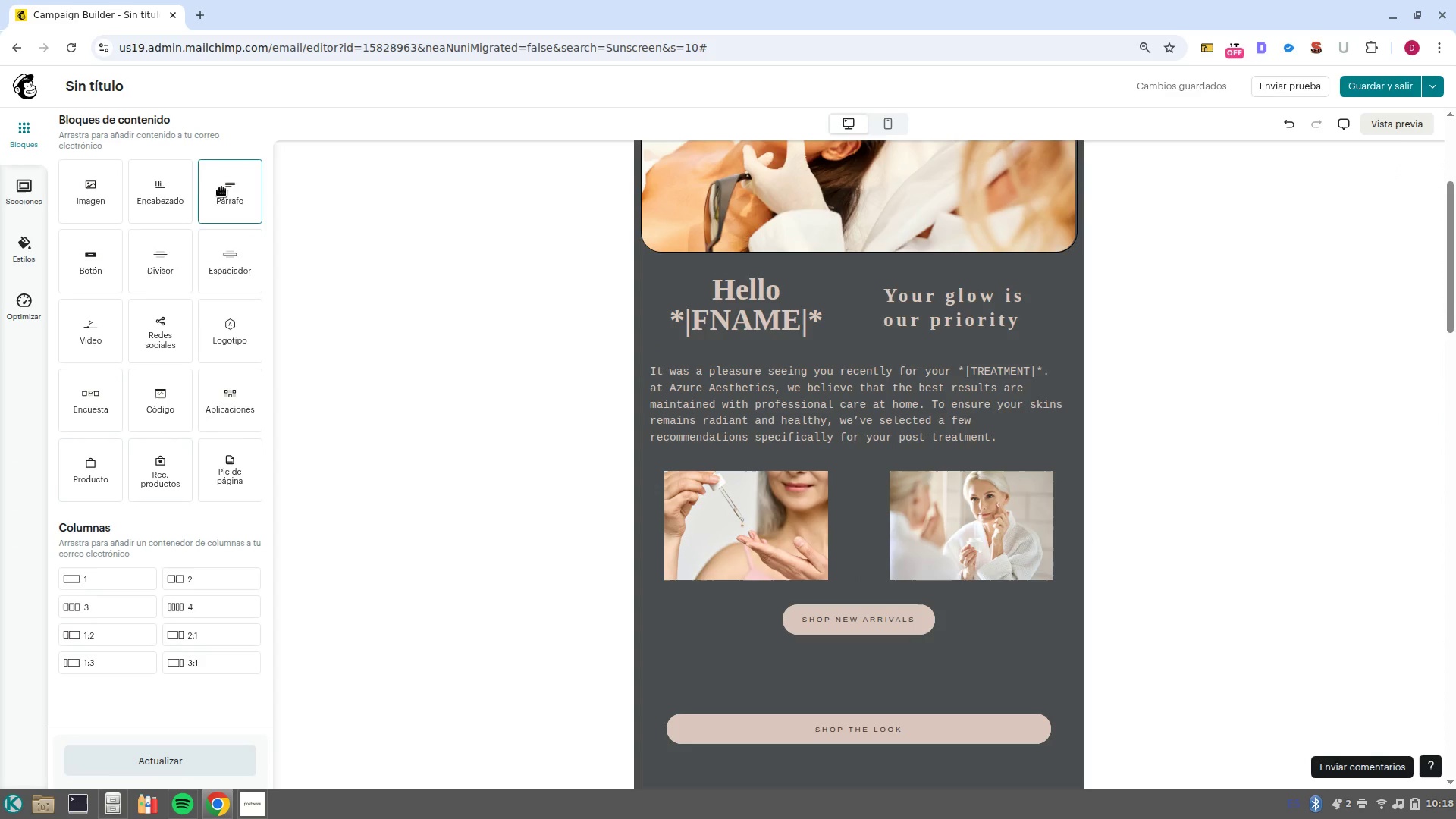 
left_click_drag(start_coordinate=[164, 195], to_coordinate=[864, 454])
 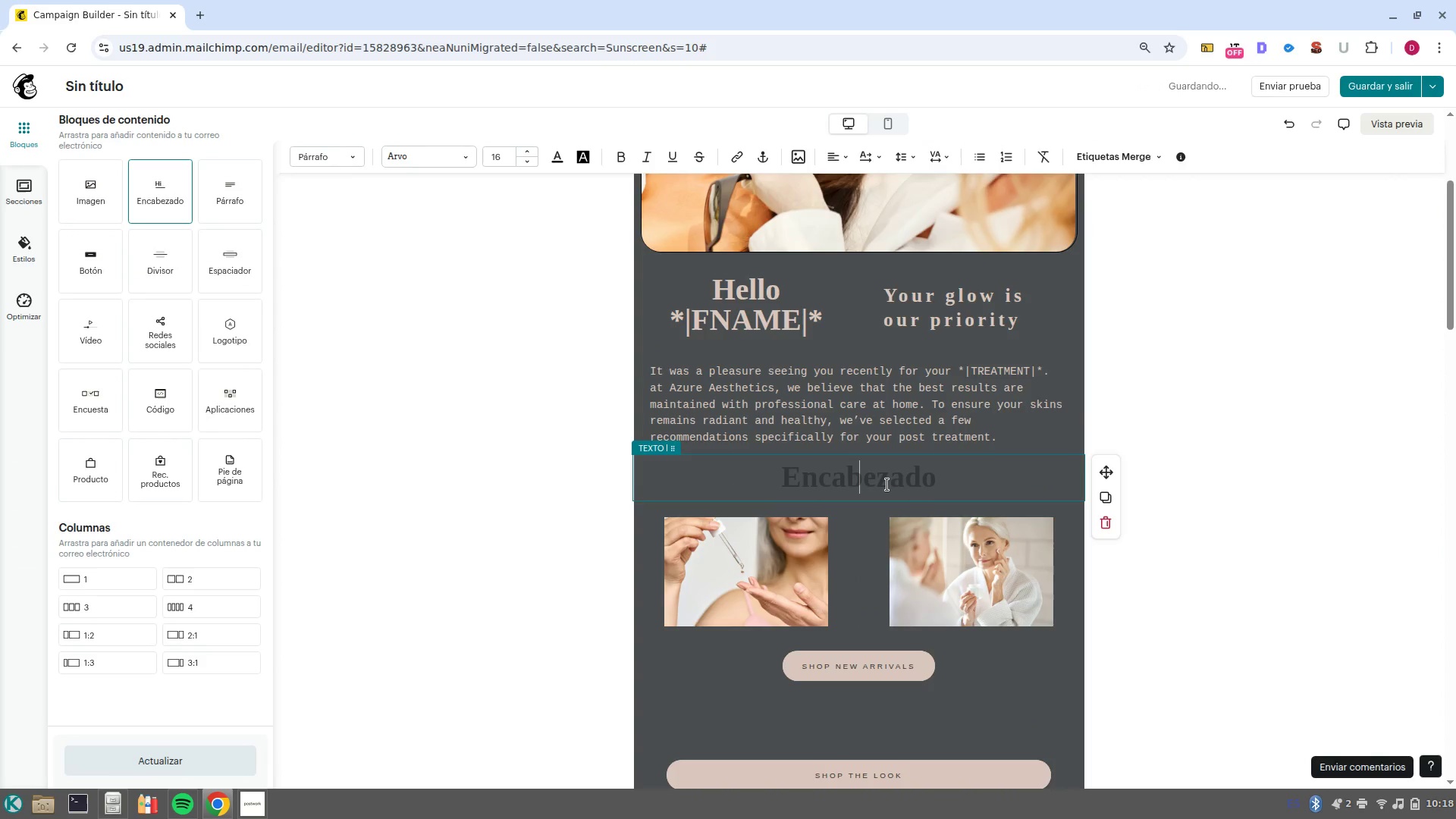 
left_click([887, 485])
 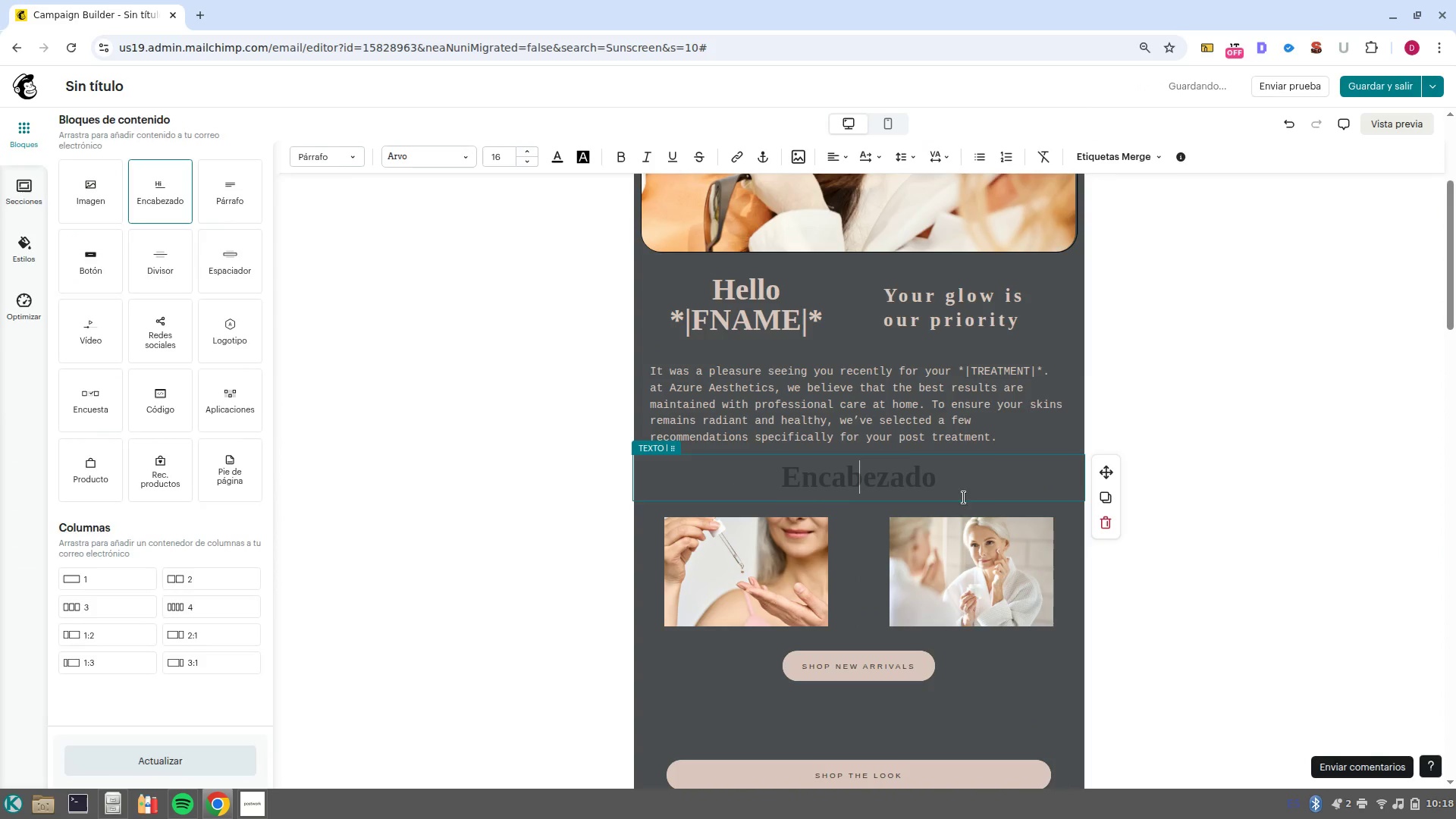 
scroll: coordinate [987, 500], scroll_direction: up, amount: 4.0
 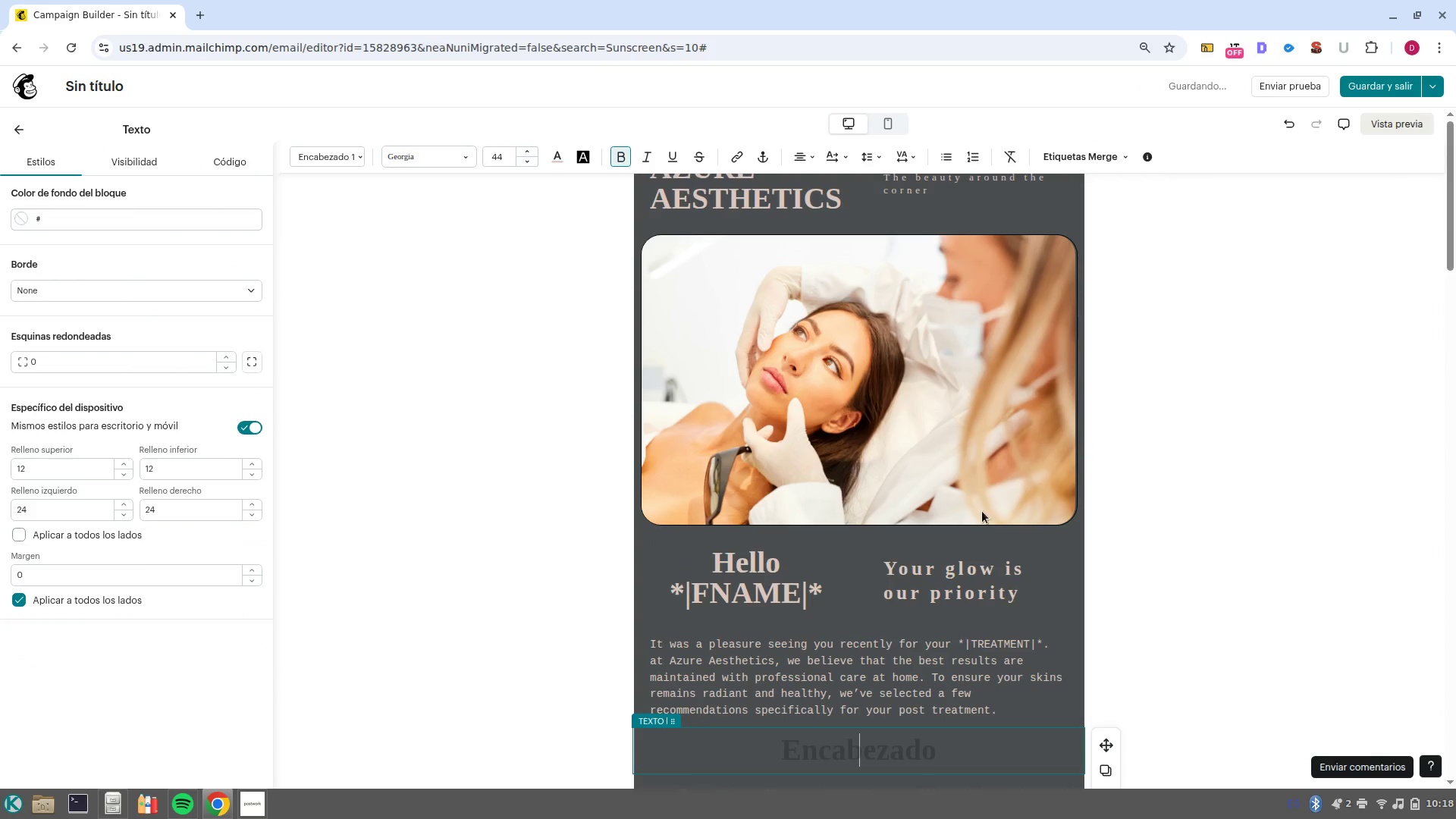 
scroll: coordinate [1025, 545], scroll_direction: down, amount: 2.0
 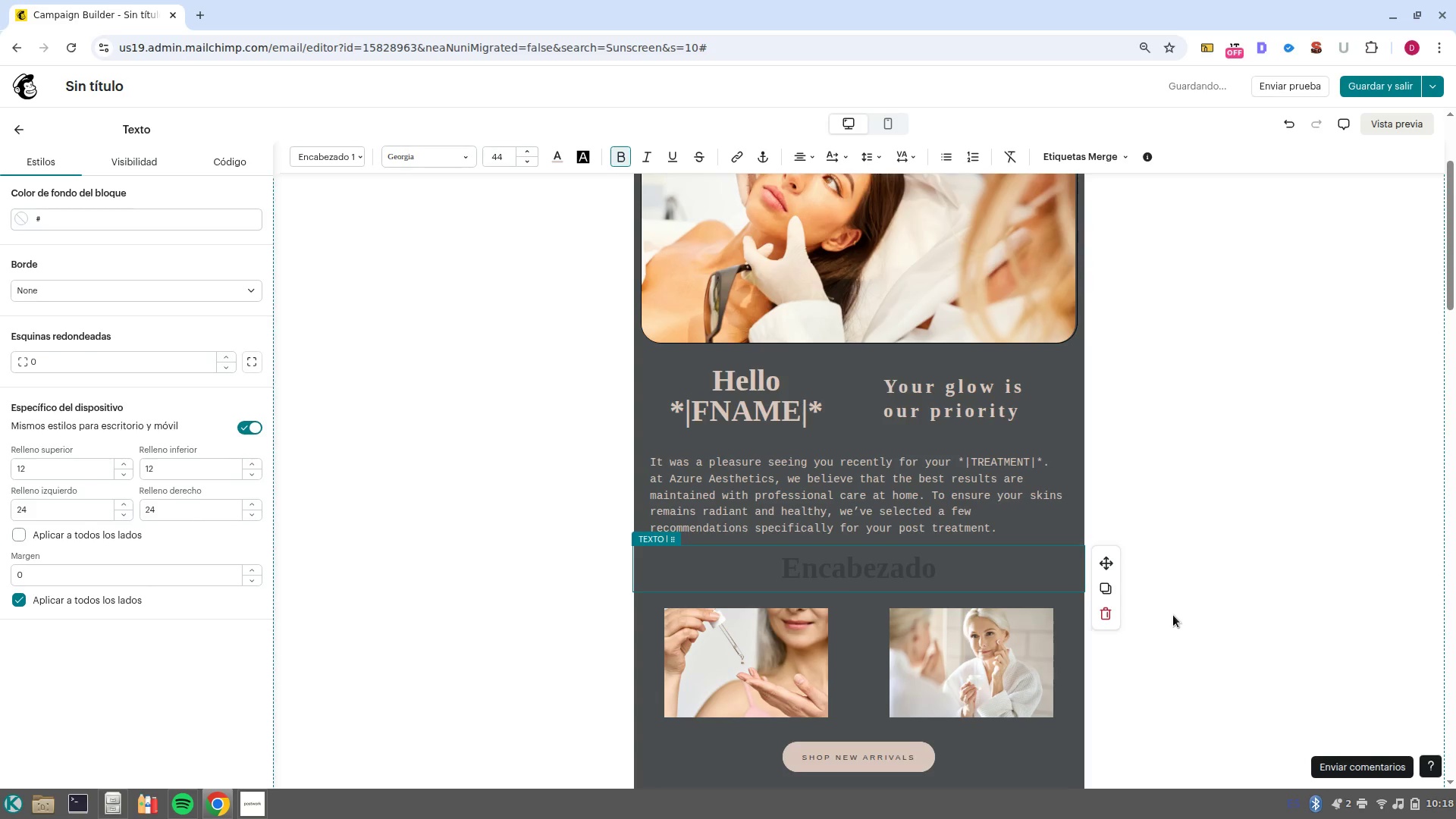 
key(Shift+Unknown)
 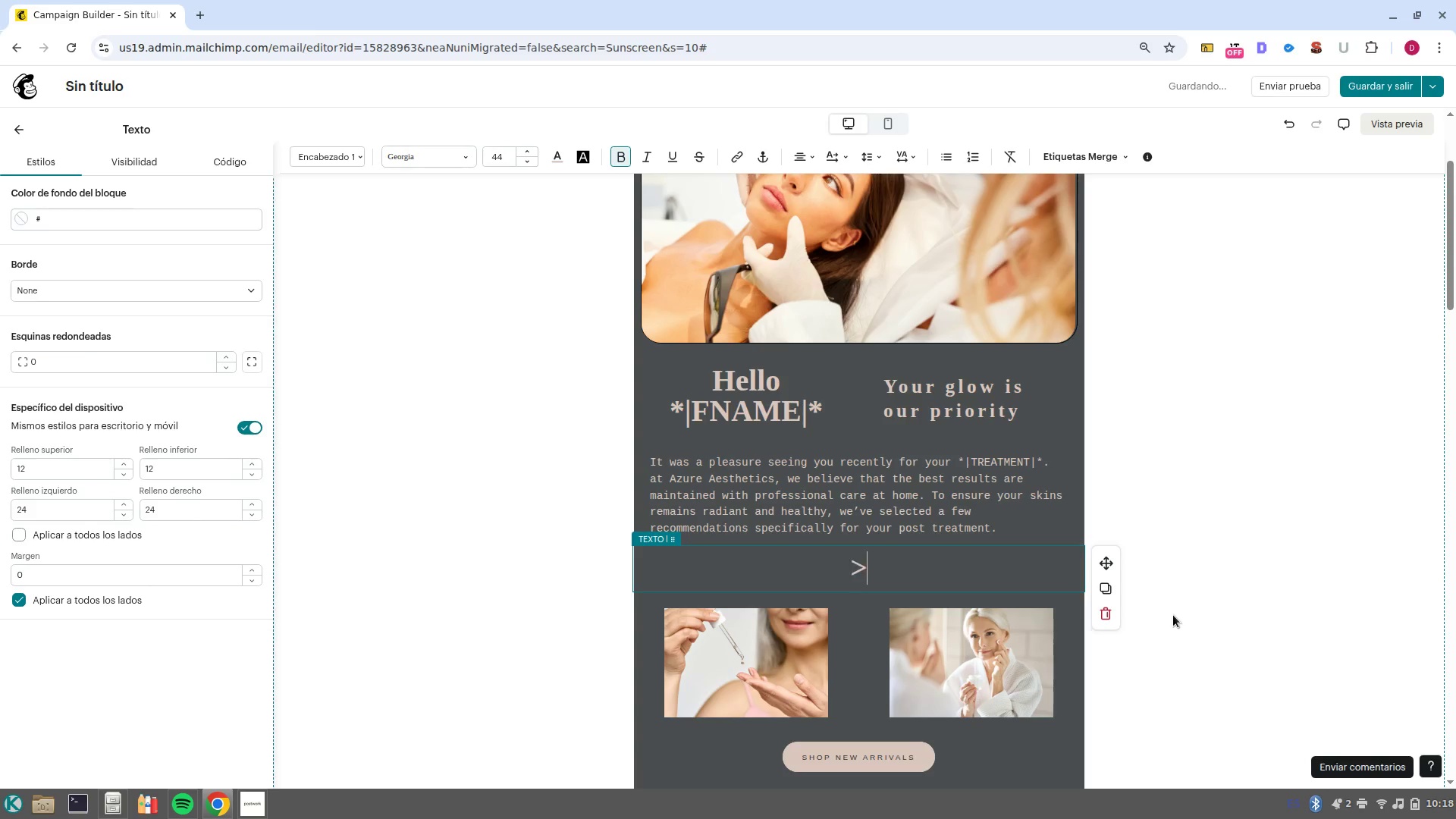 
type(T)
key(Backspace)
key(Backspace)
type(Treatment recomendations g)
key(Backspace)
type(for you)
 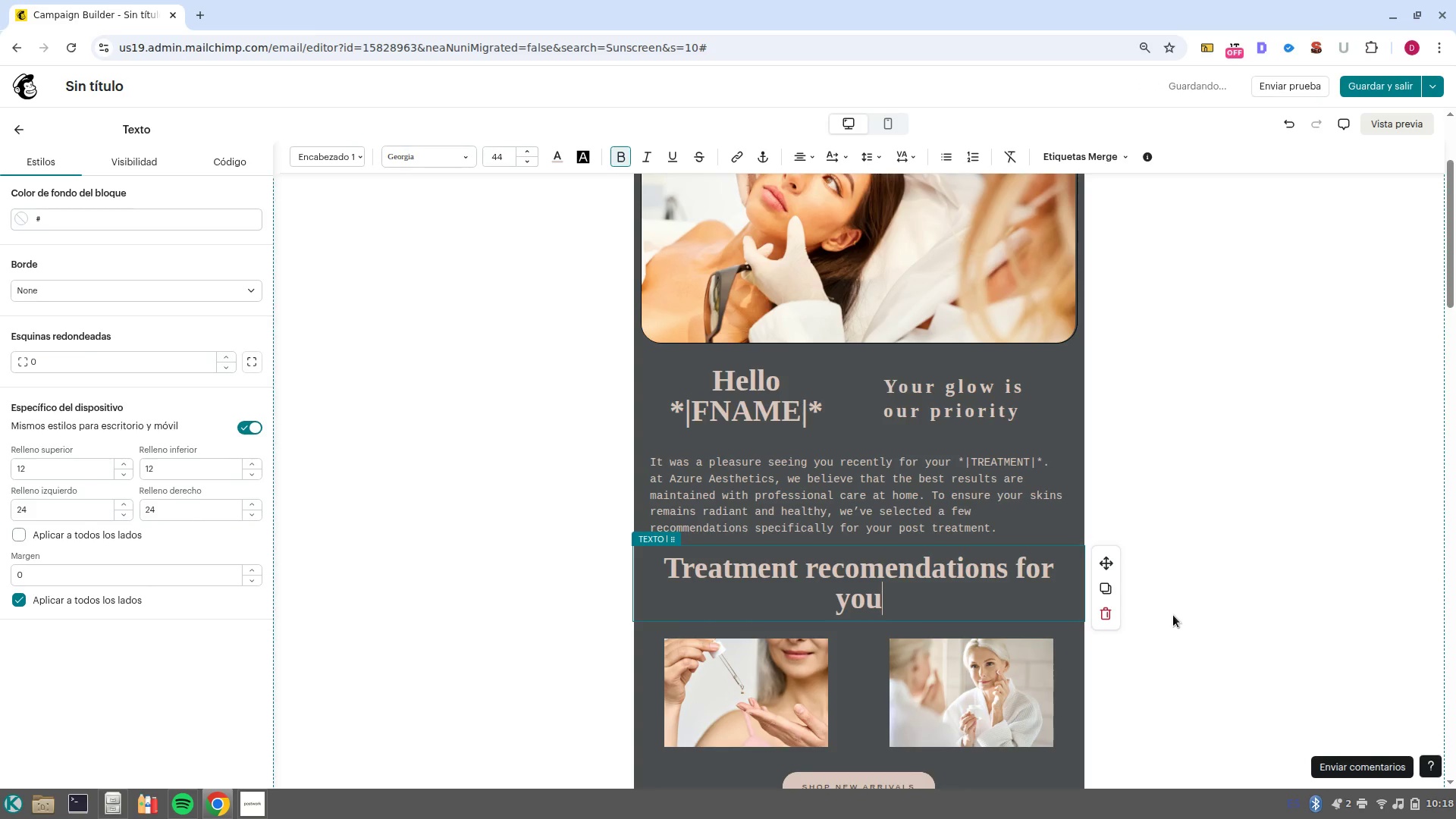 
left_click([356, 163])
 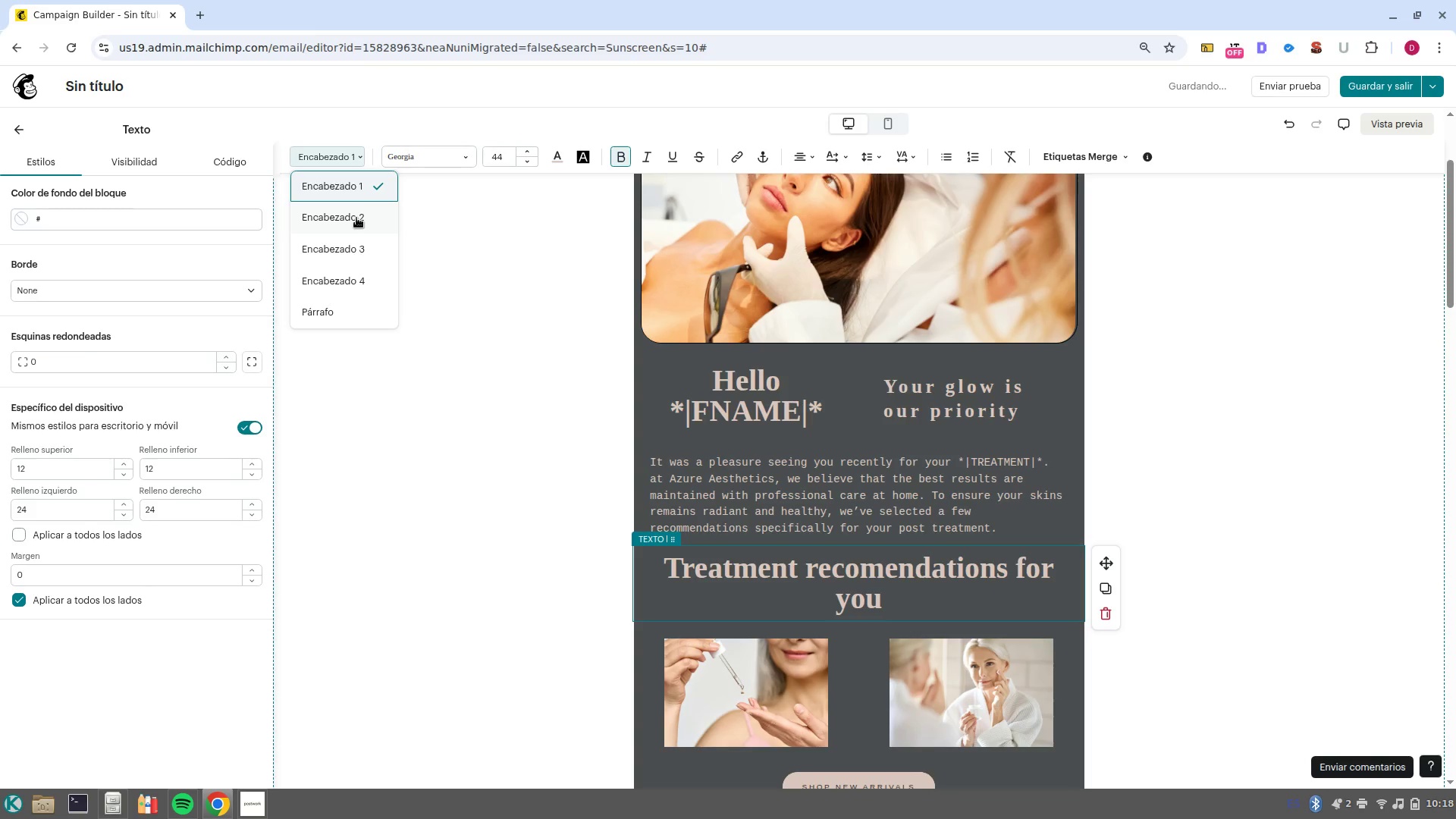 
left_click([356, 218])
 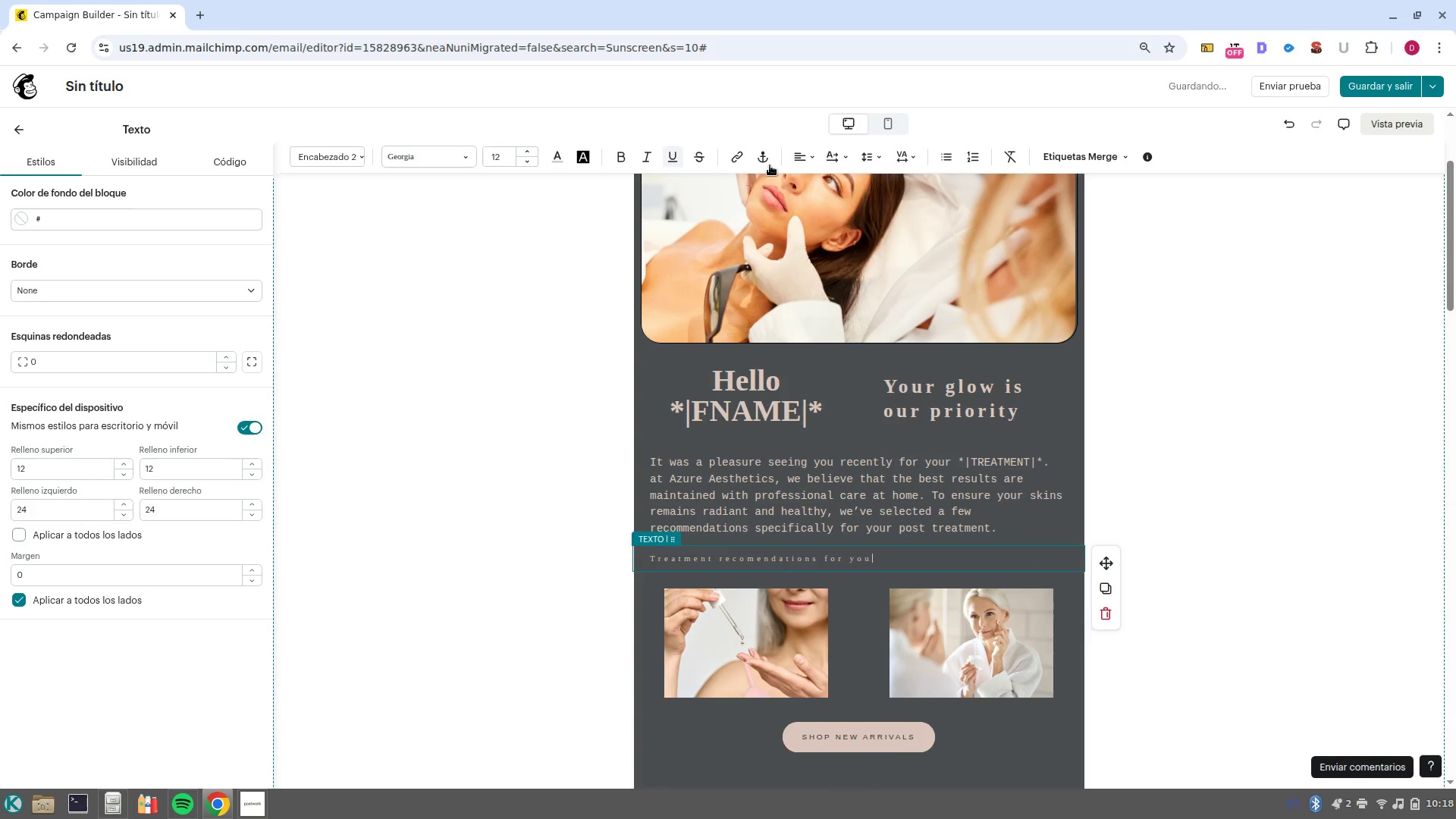 
left_click([802, 165])
 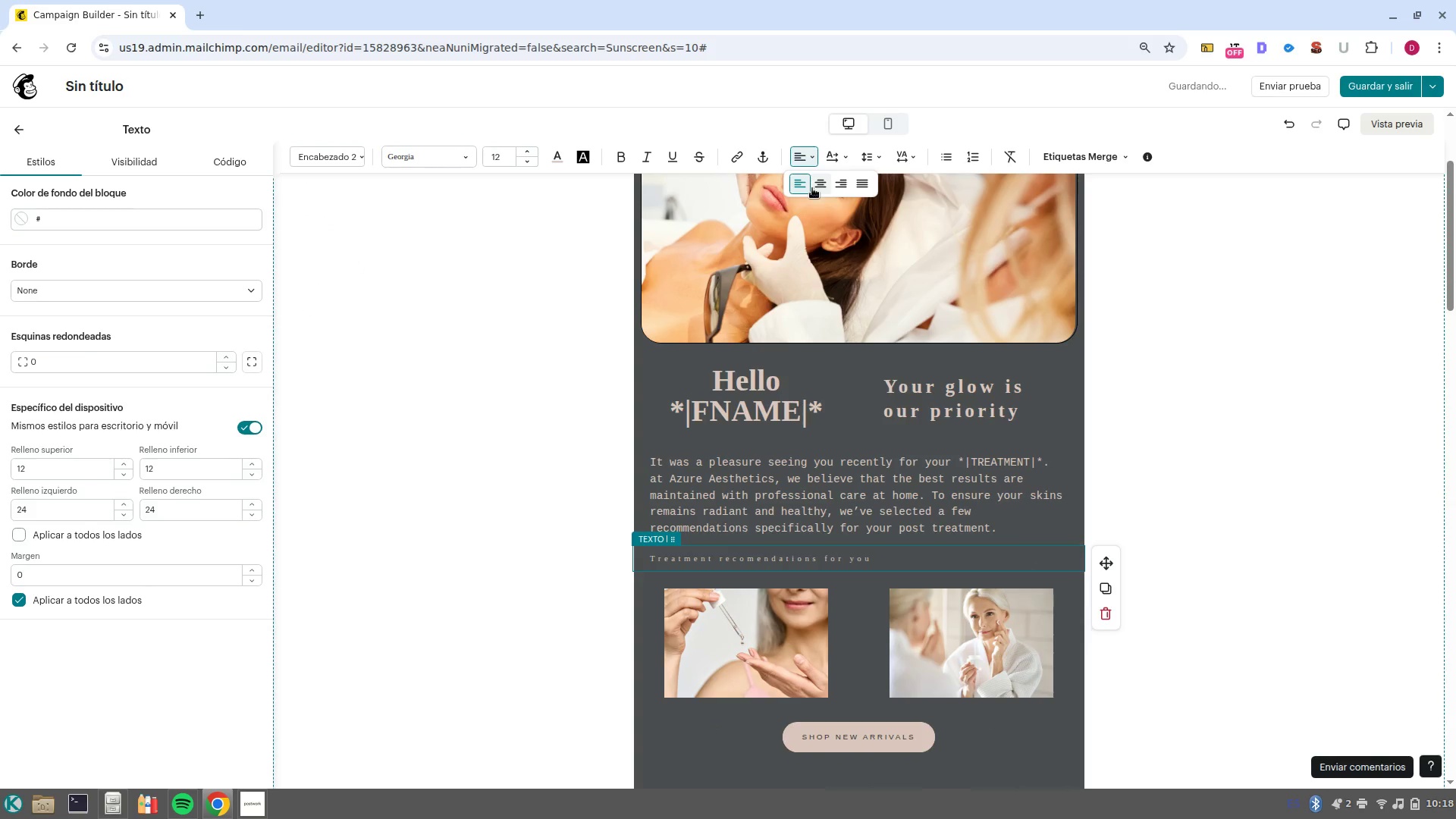 
left_click([820, 190])
 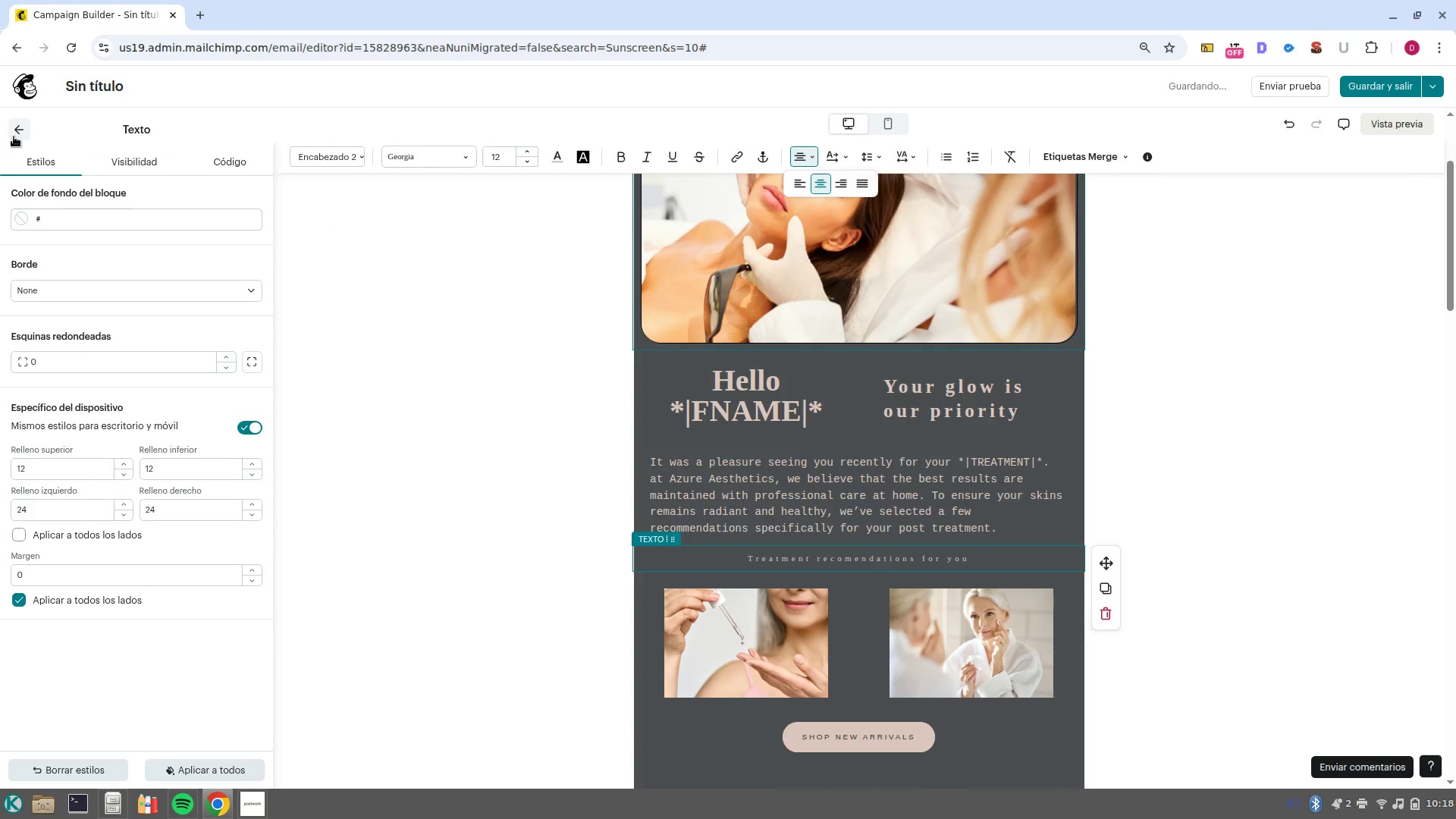 
left_click([8, 133])
 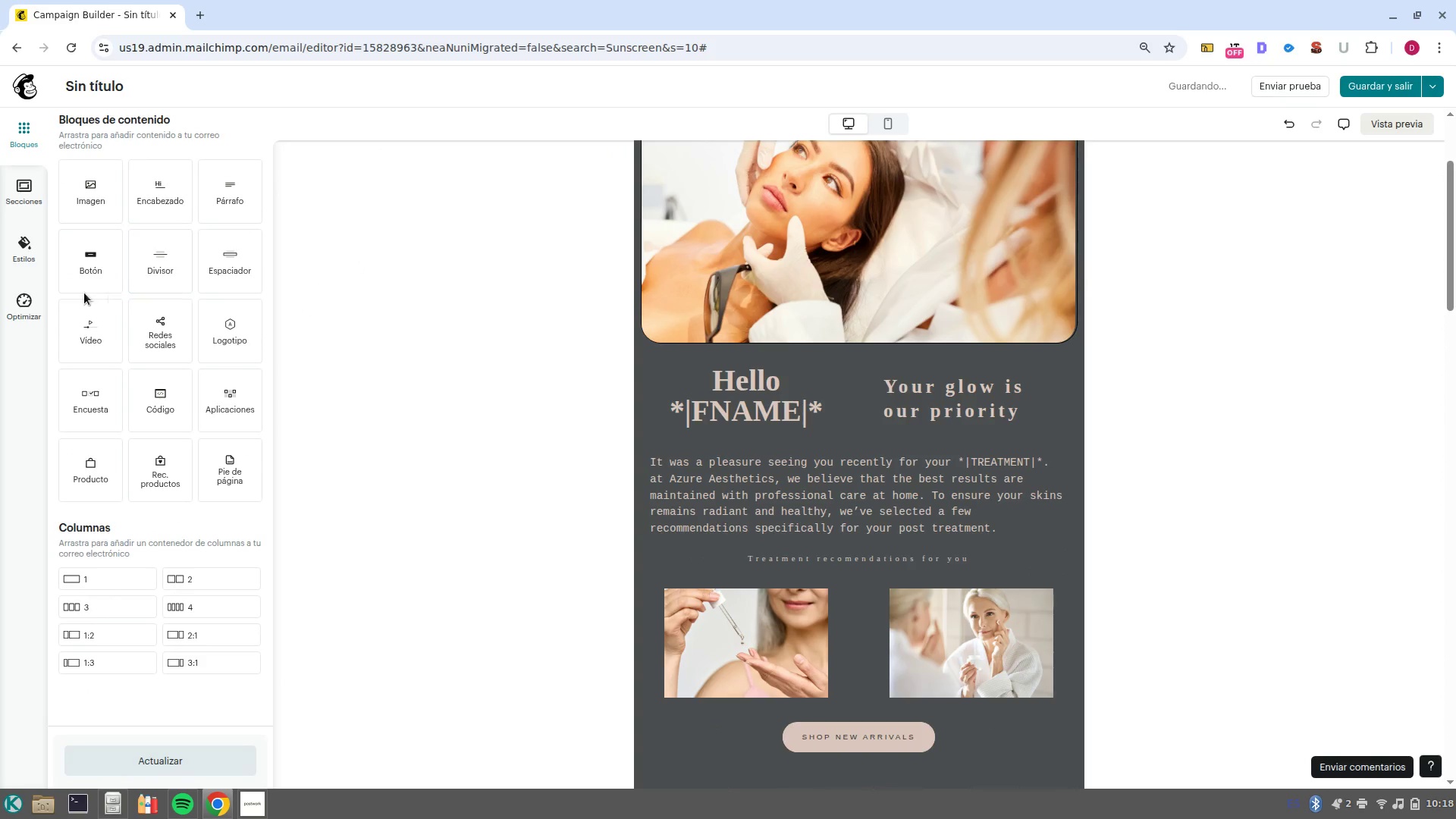 
left_click([36, 255])
 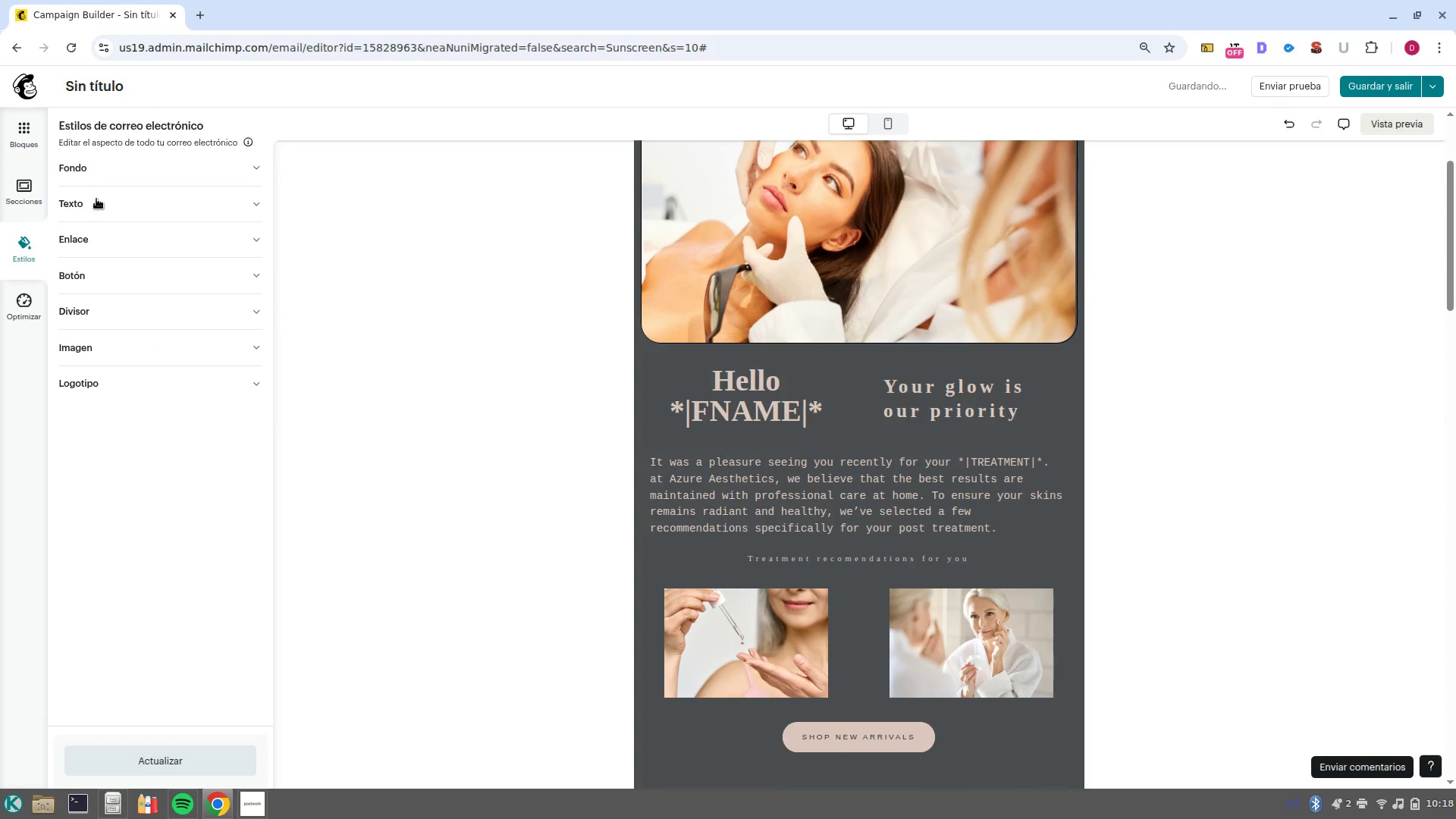 
left_click([98, 205])
 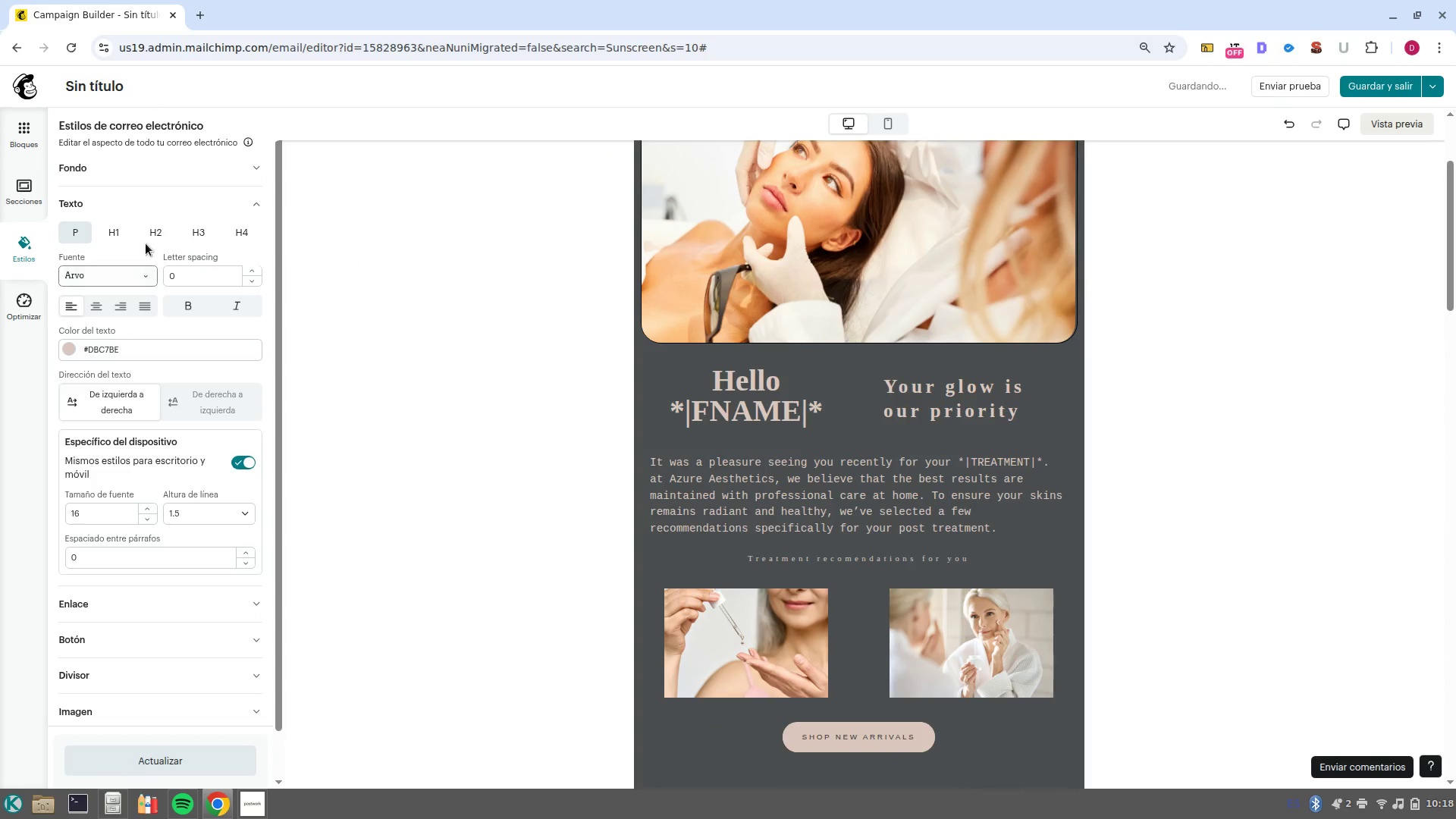 
left_click([162, 234])
 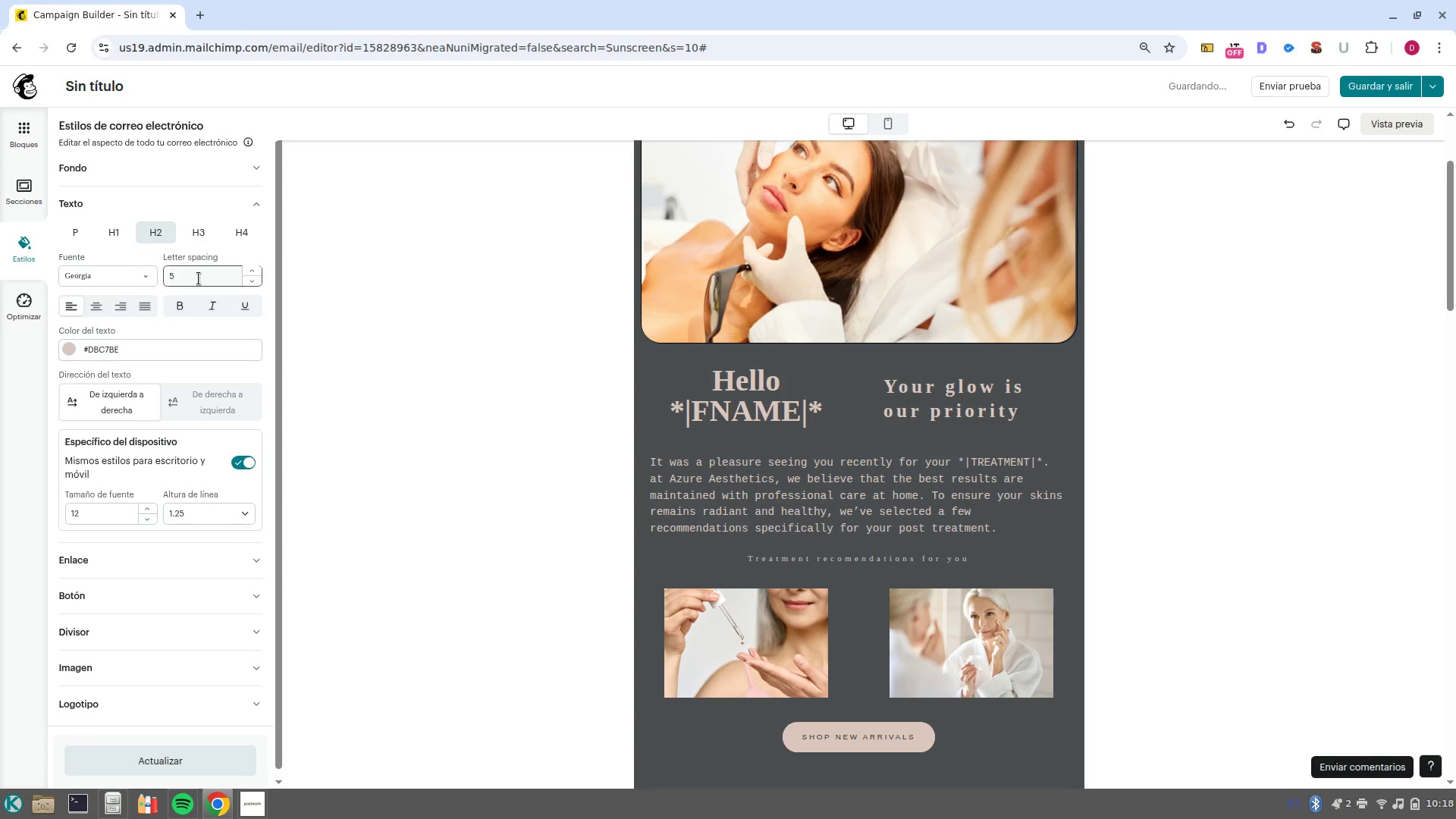 
left_click([199, 278])
 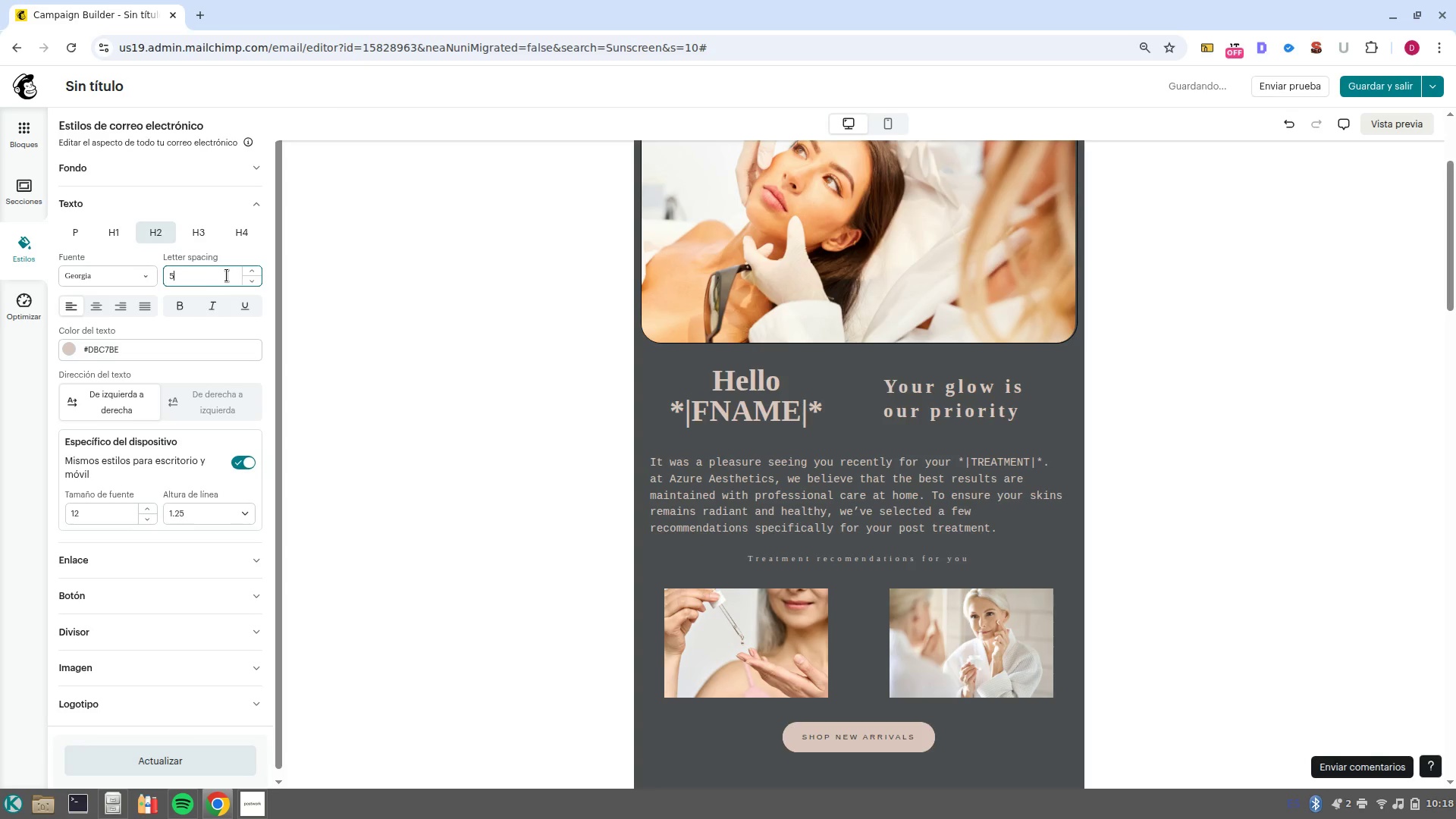 
double_click([223, 275])
 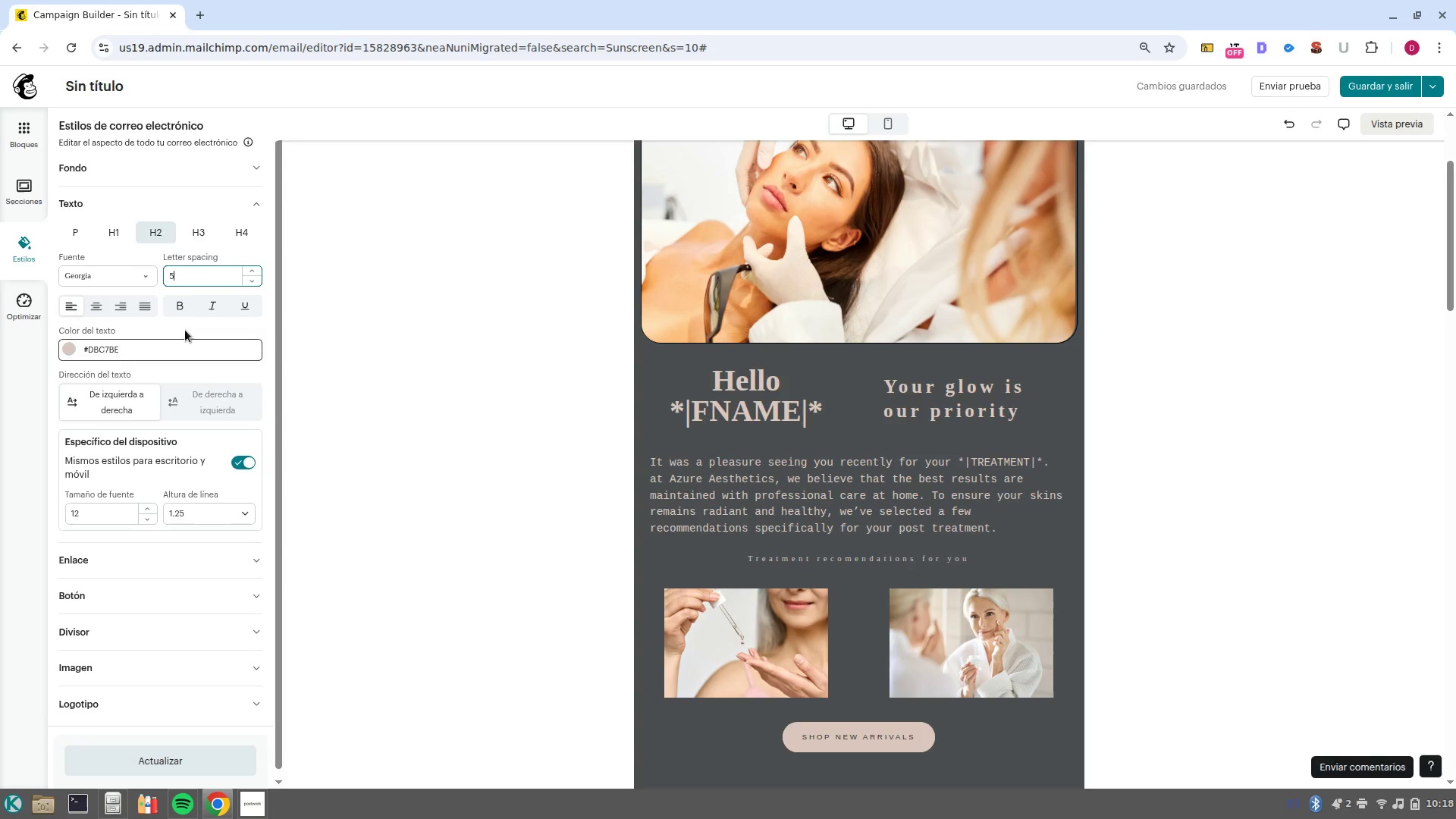 
left_click_drag(start_coordinate=[195, 278], to_coordinate=[153, 276])
 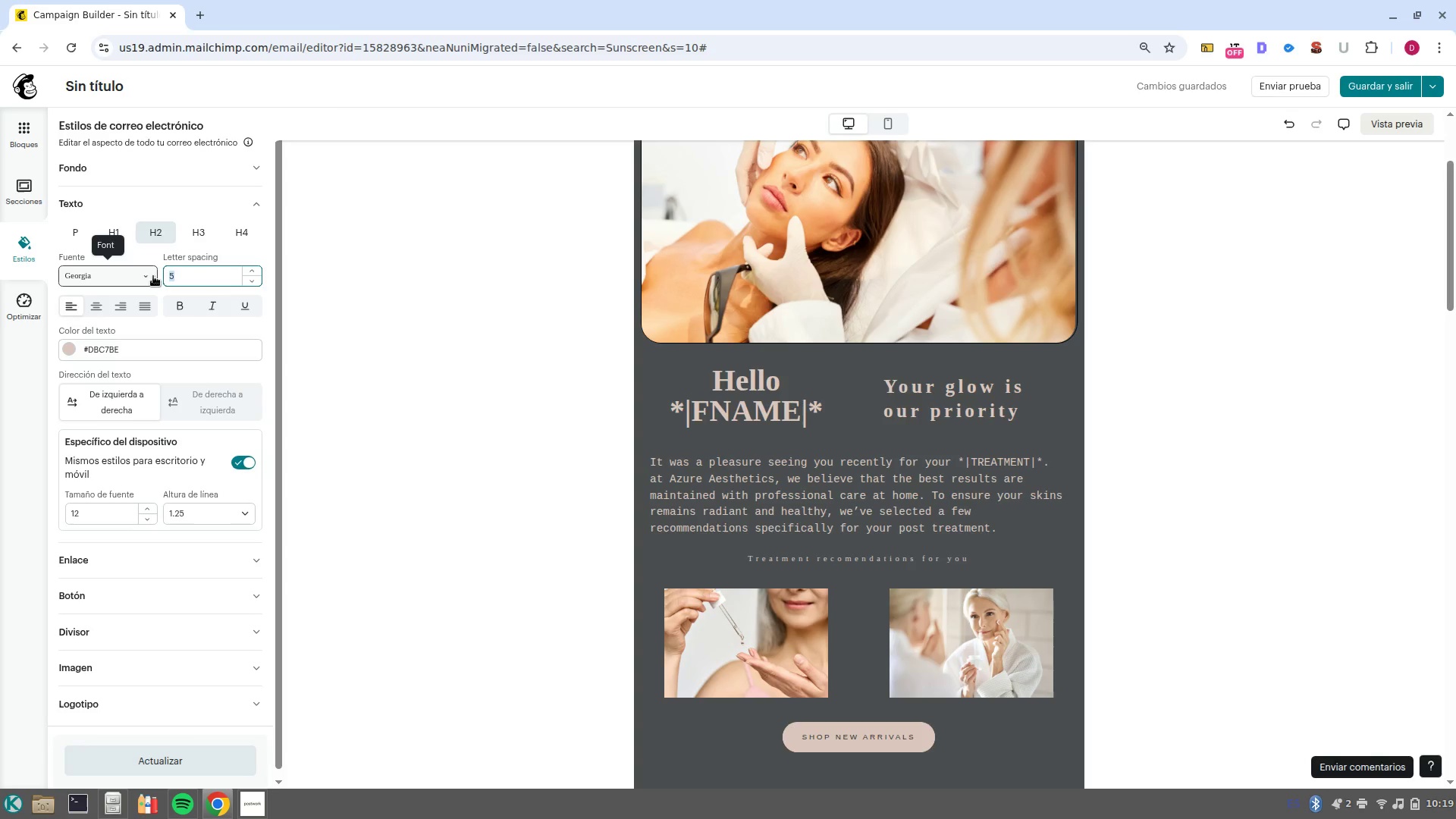 
hold_key(key=2, duration=0.38)
 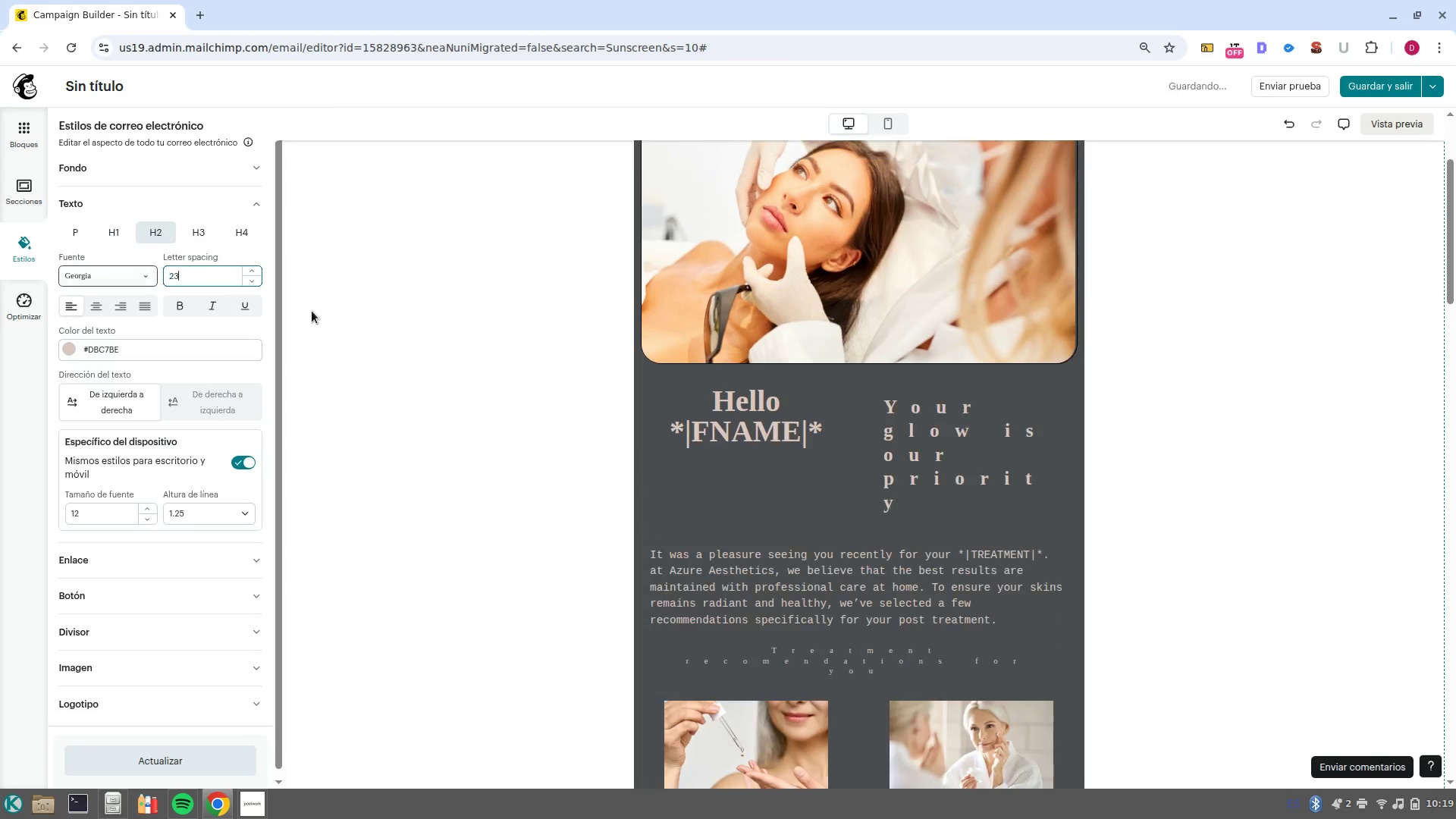 
hold_key(key=3, duration=0.43)
 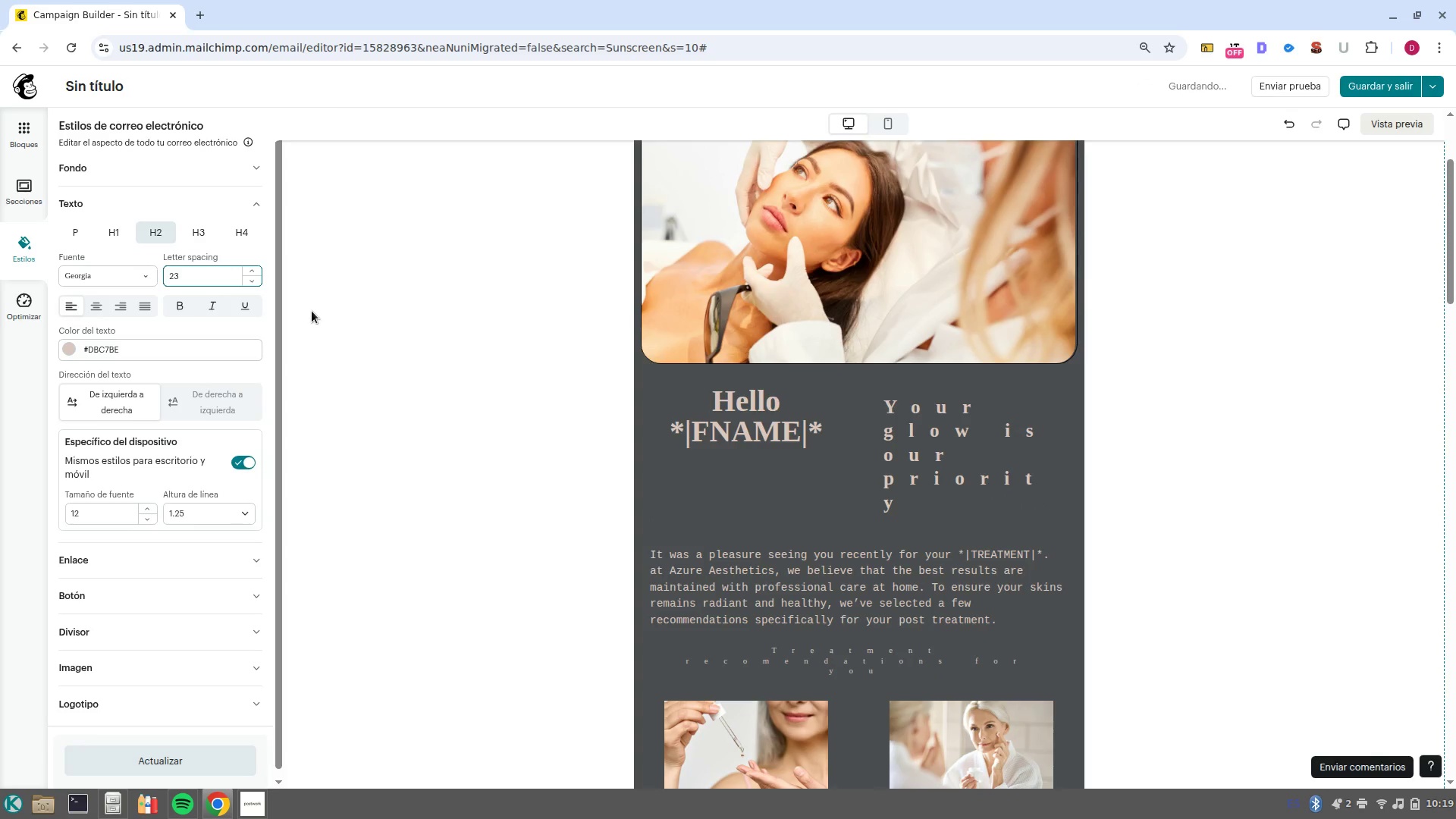 
key(Control+Z)
 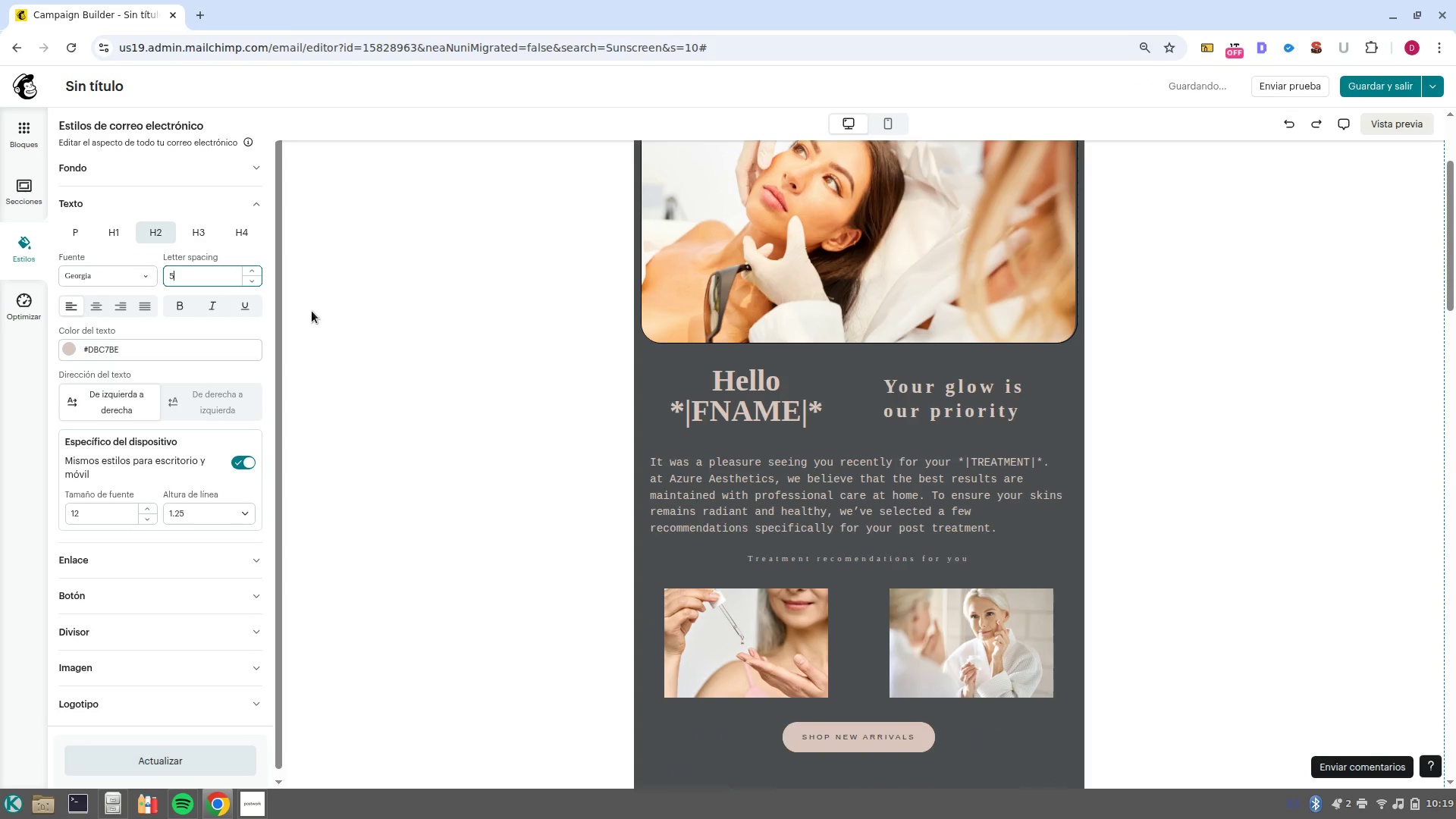 
key(Control+Z)
 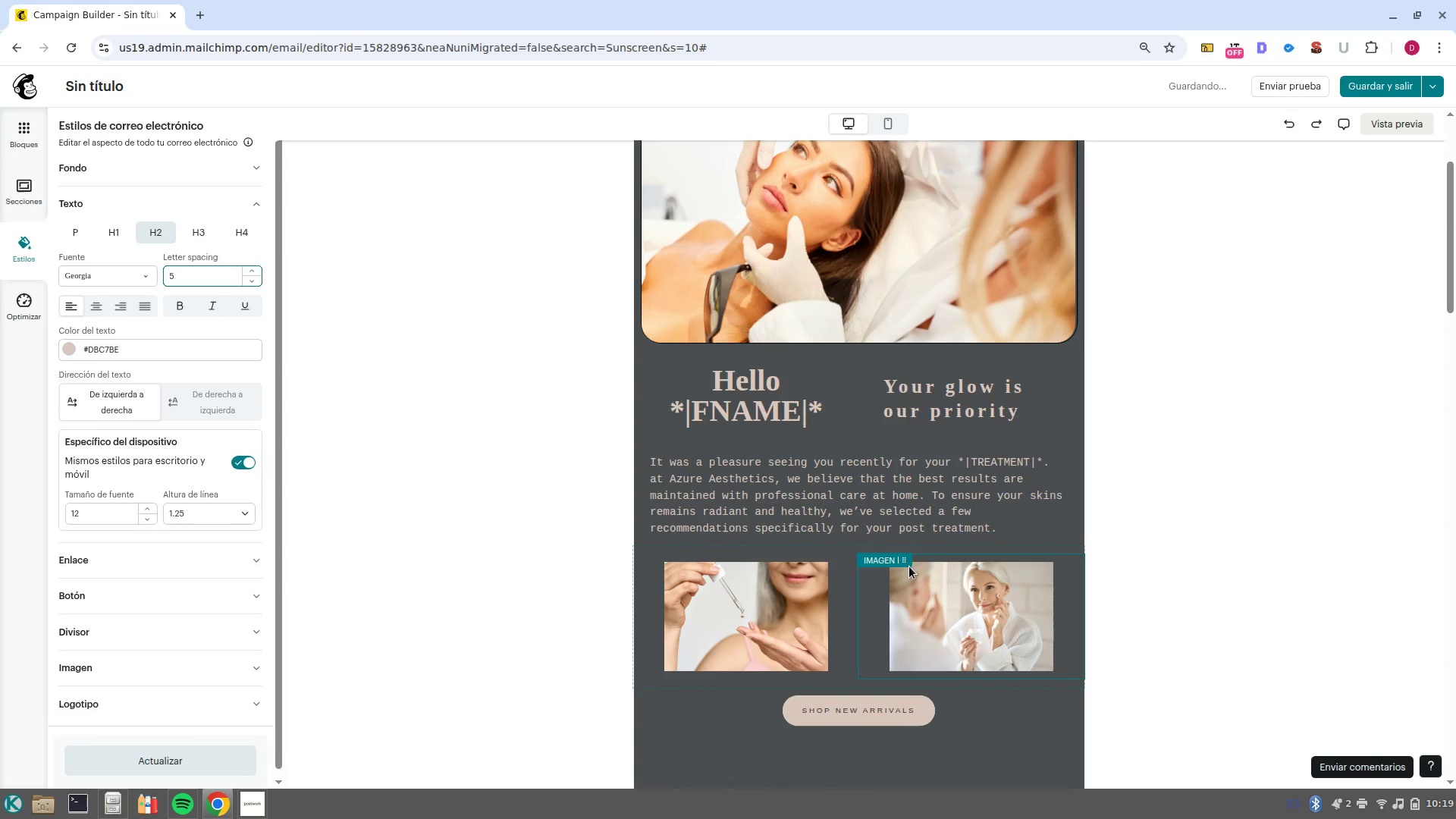 
key(Control+Z)
 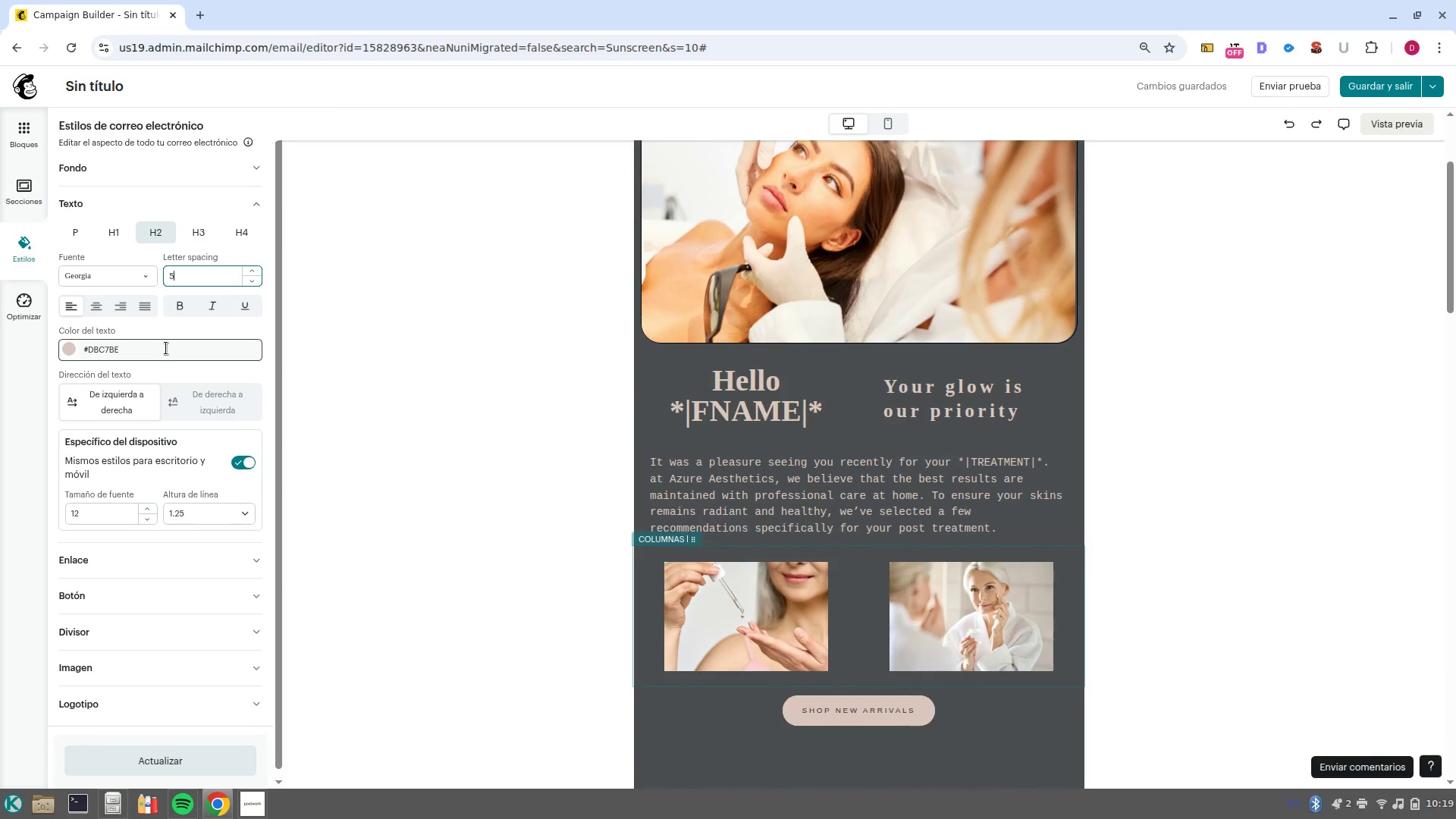 
double_click([115, 511])
 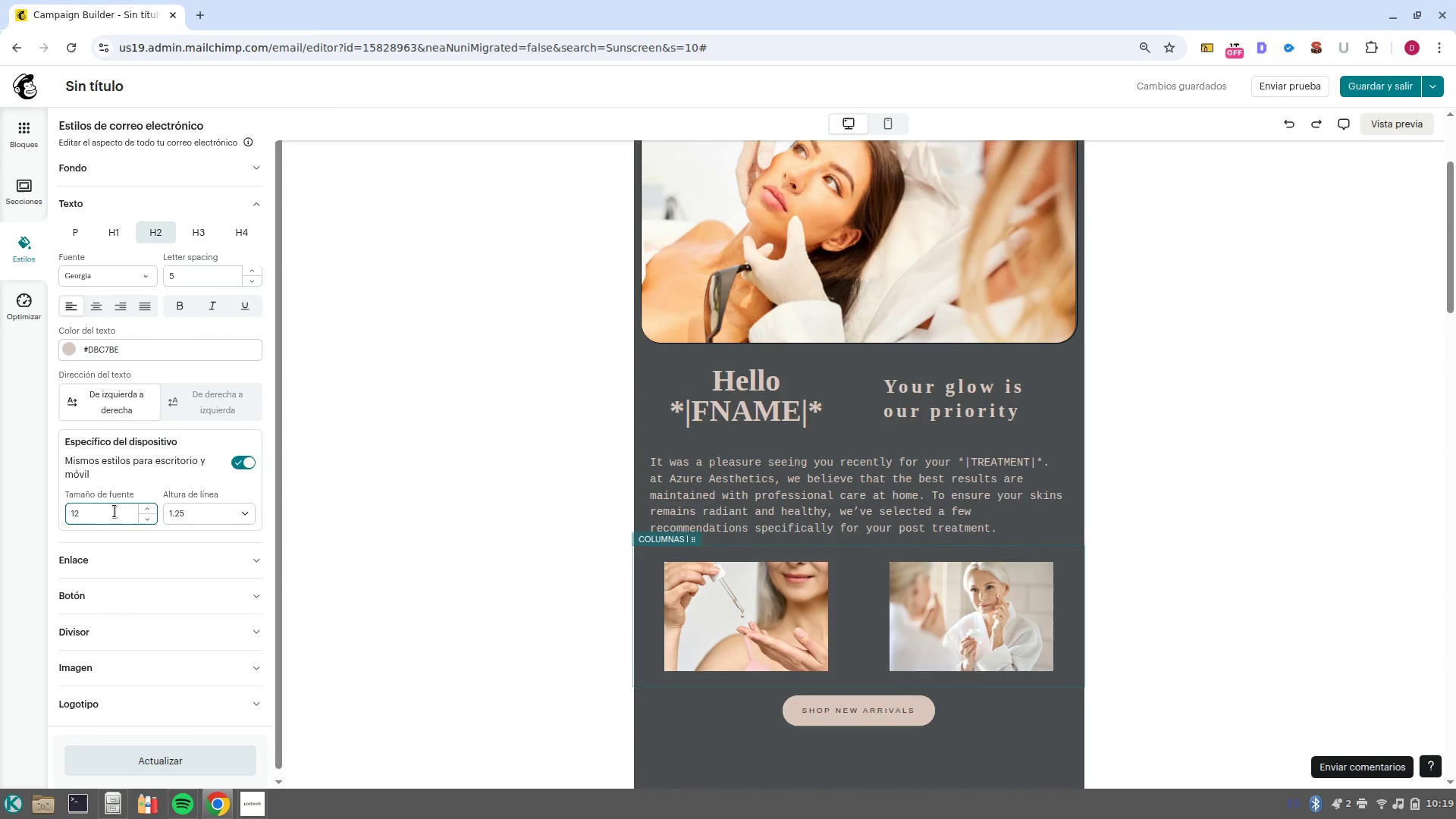 
left_click_drag(start_coordinate=[111, 512], to_coordinate=[67, 510])
 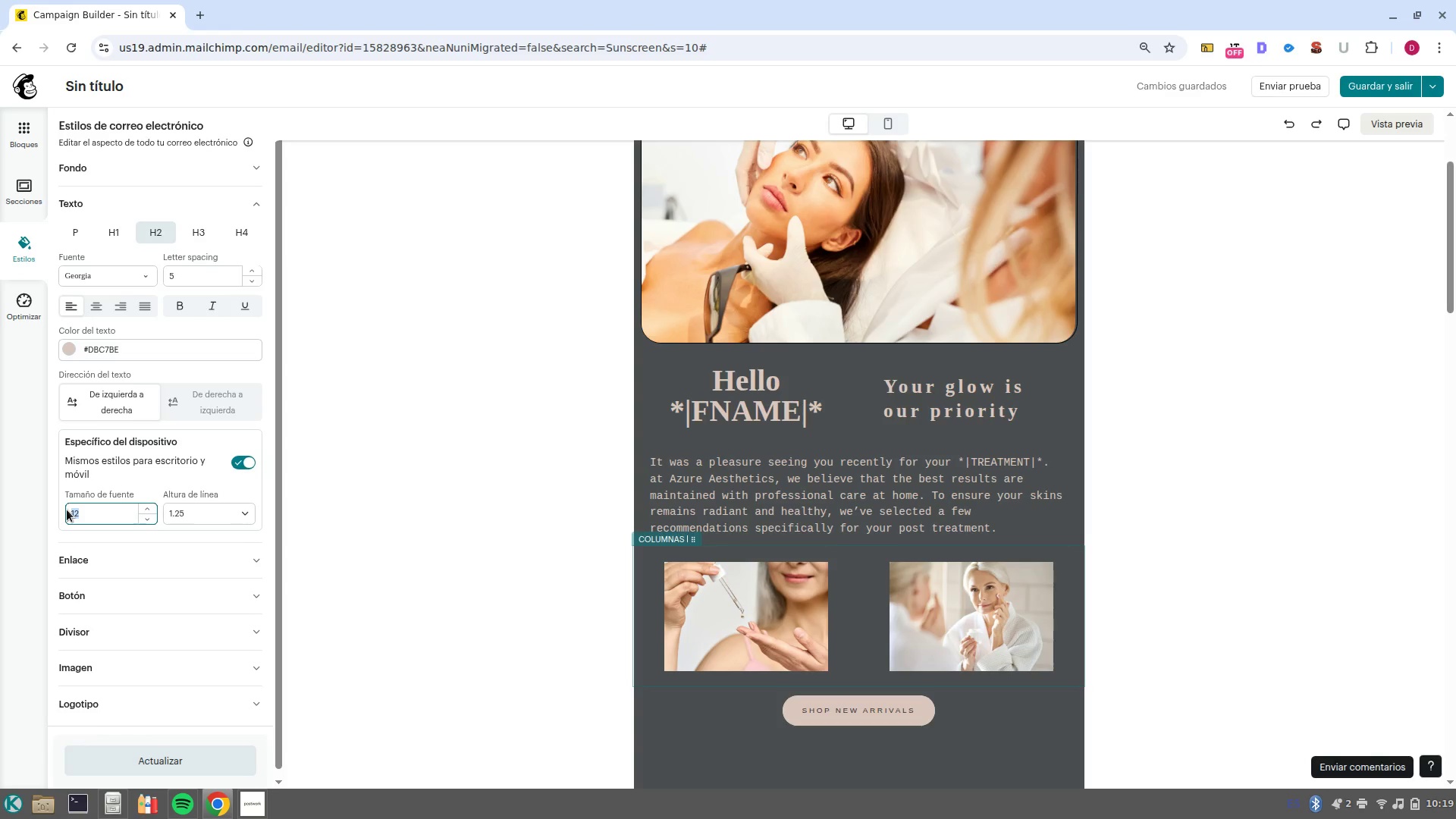 
type(30)
 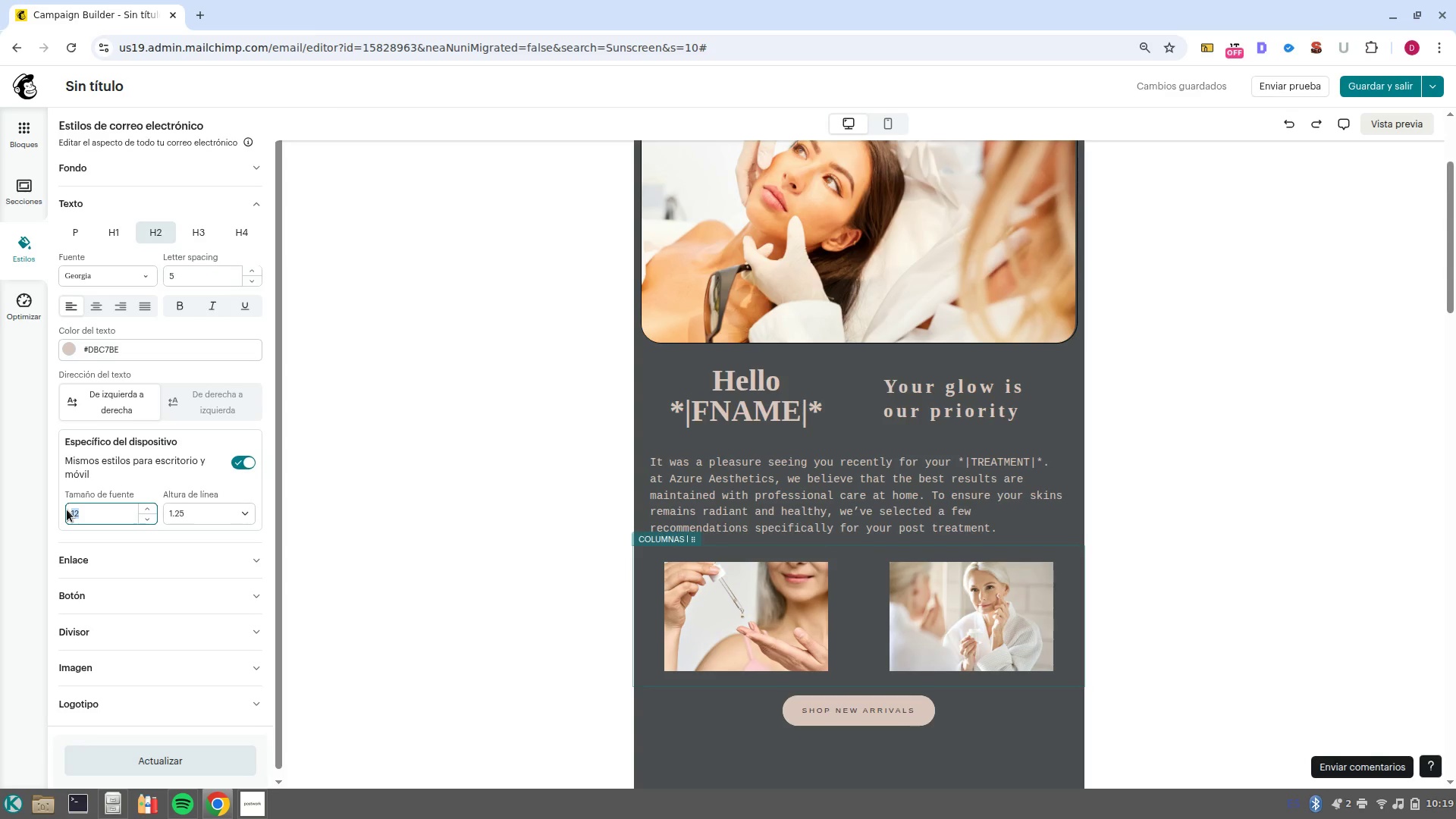 
key(Enter)
 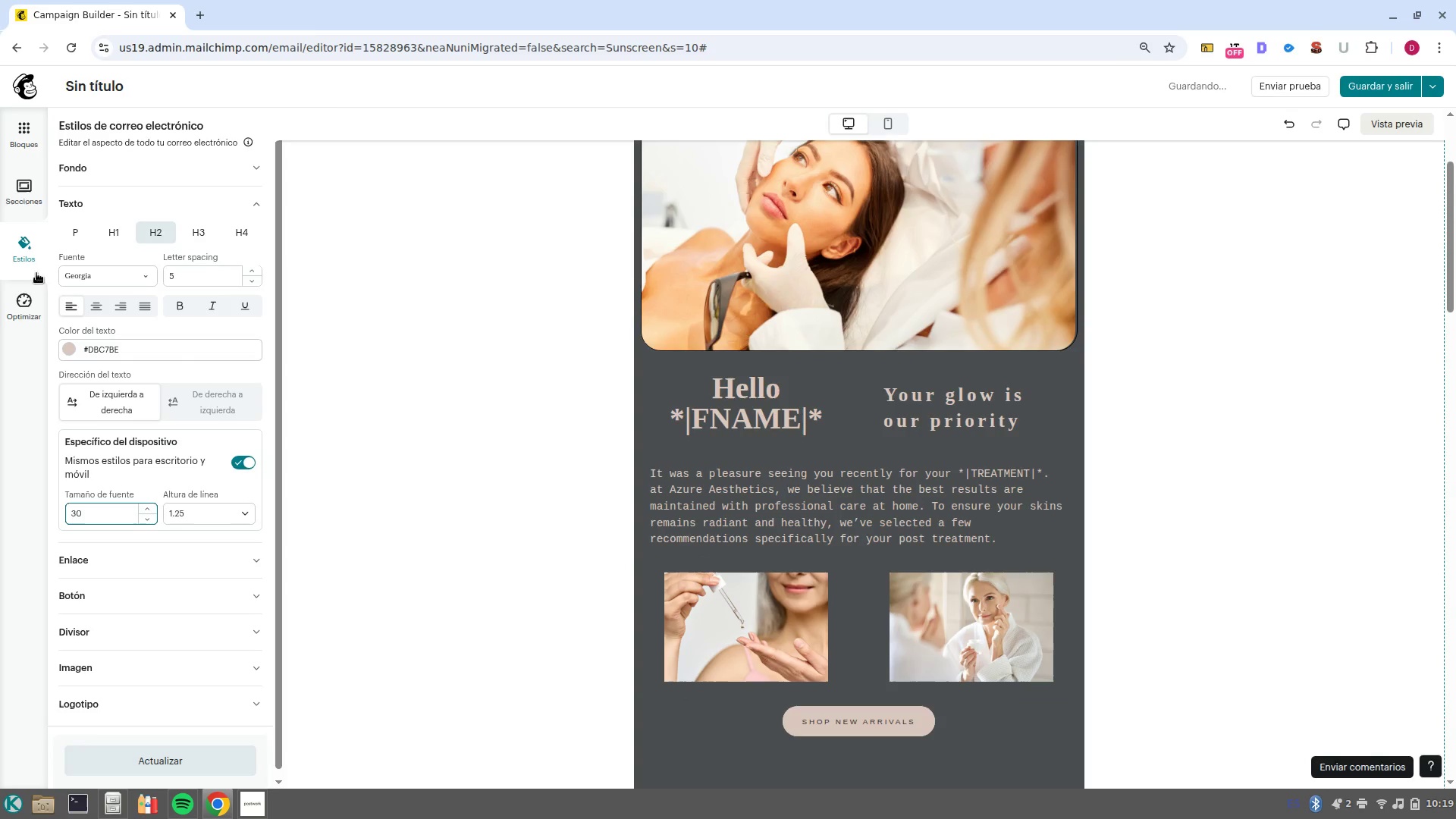 
left_click([27, 141])
 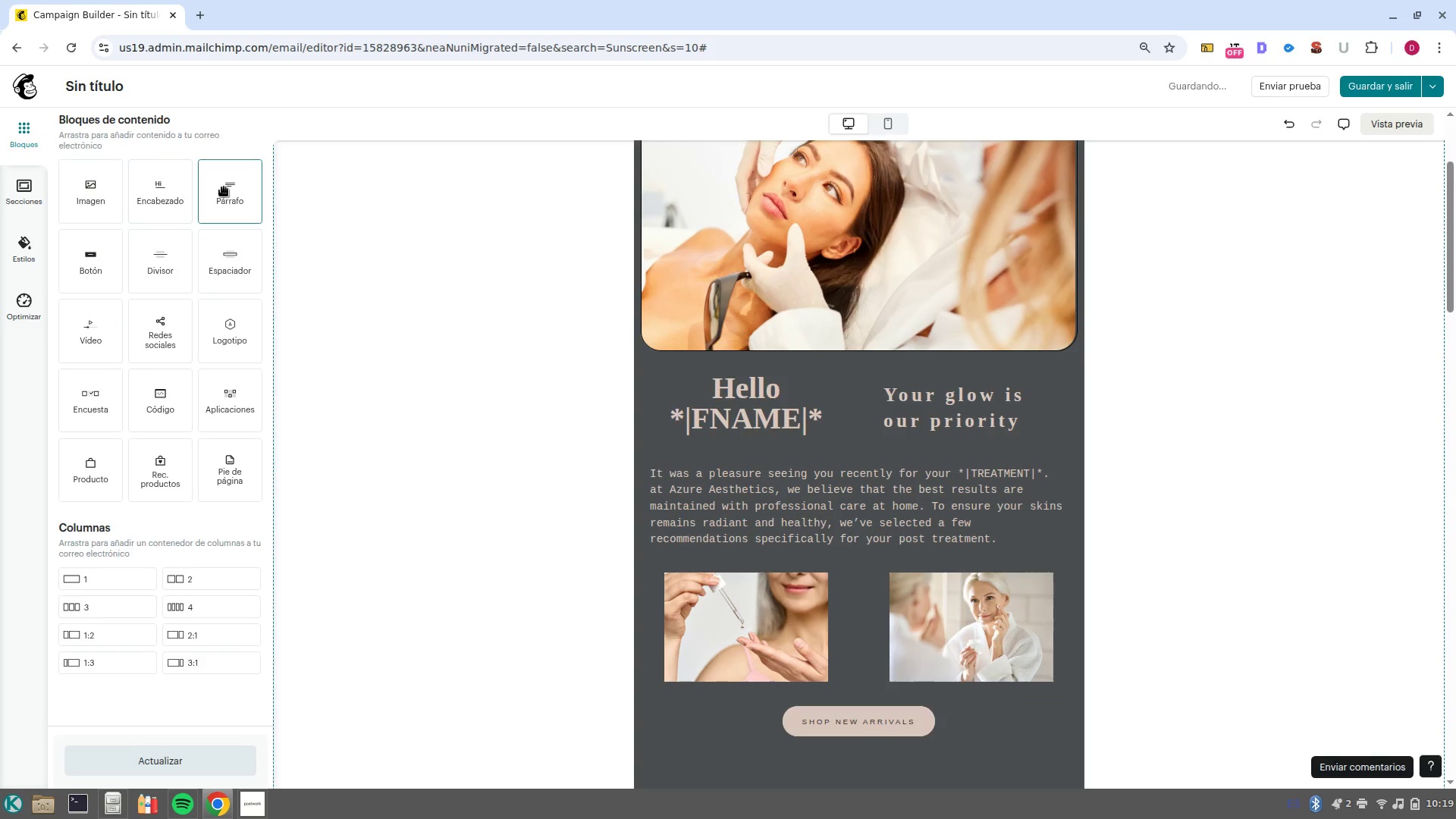 
left_click_drag(start_coordinate=[228, 190], to_coordinate=[209, 193])
 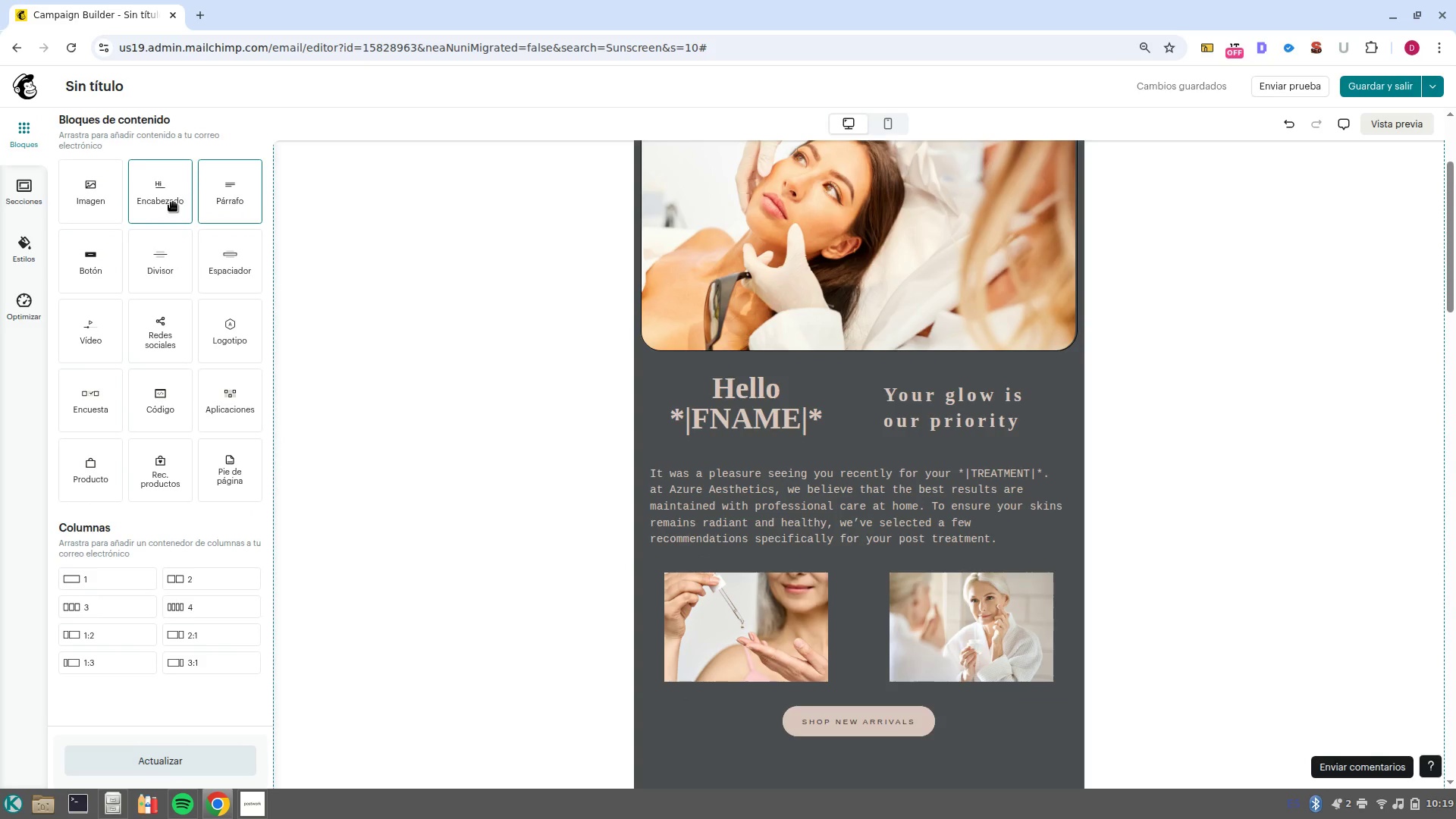 
left_click_drag(start_coordinate=[173, 202], to_coordinate=[893, 554])
 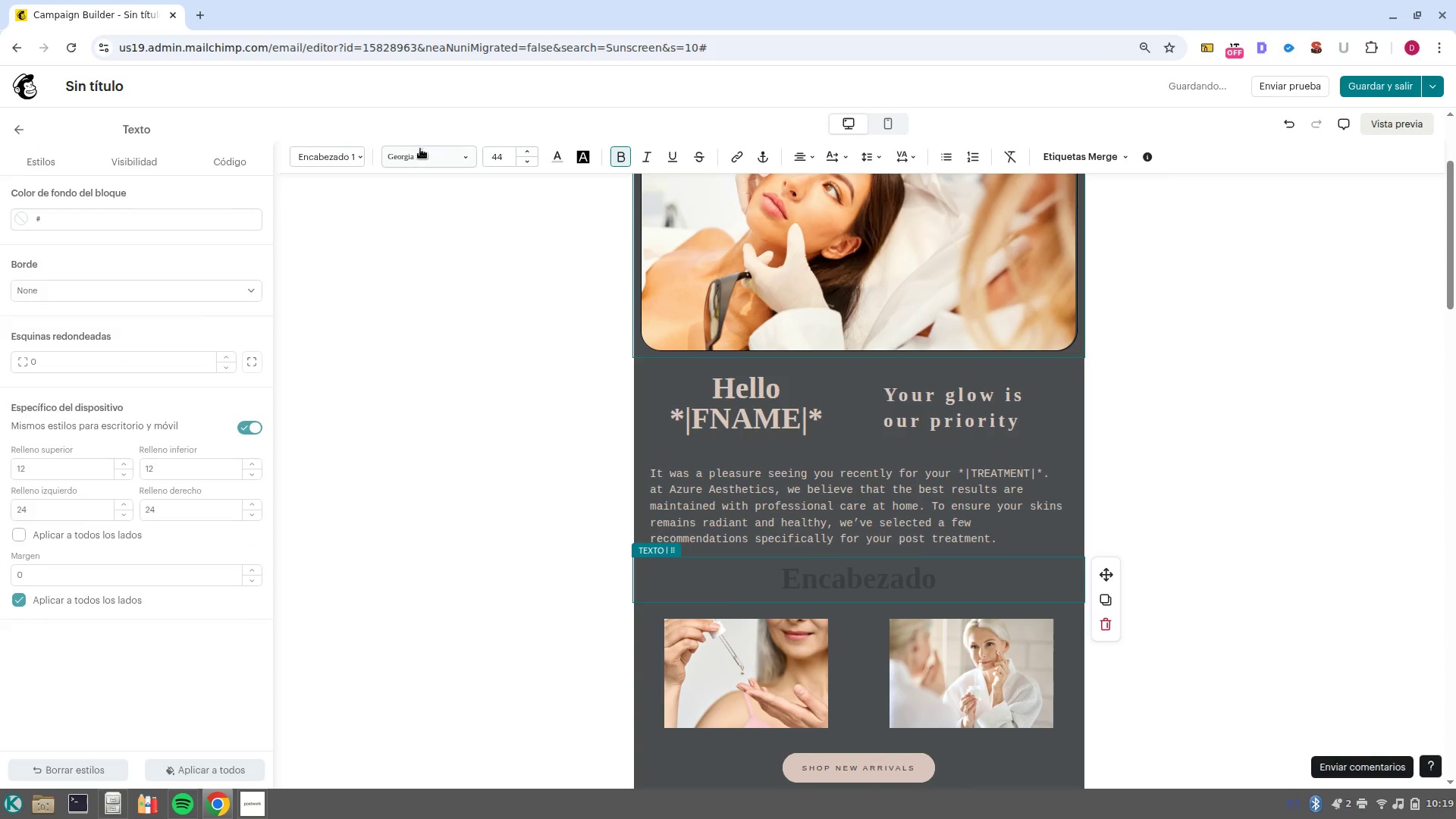 
left_click([342, 155])
 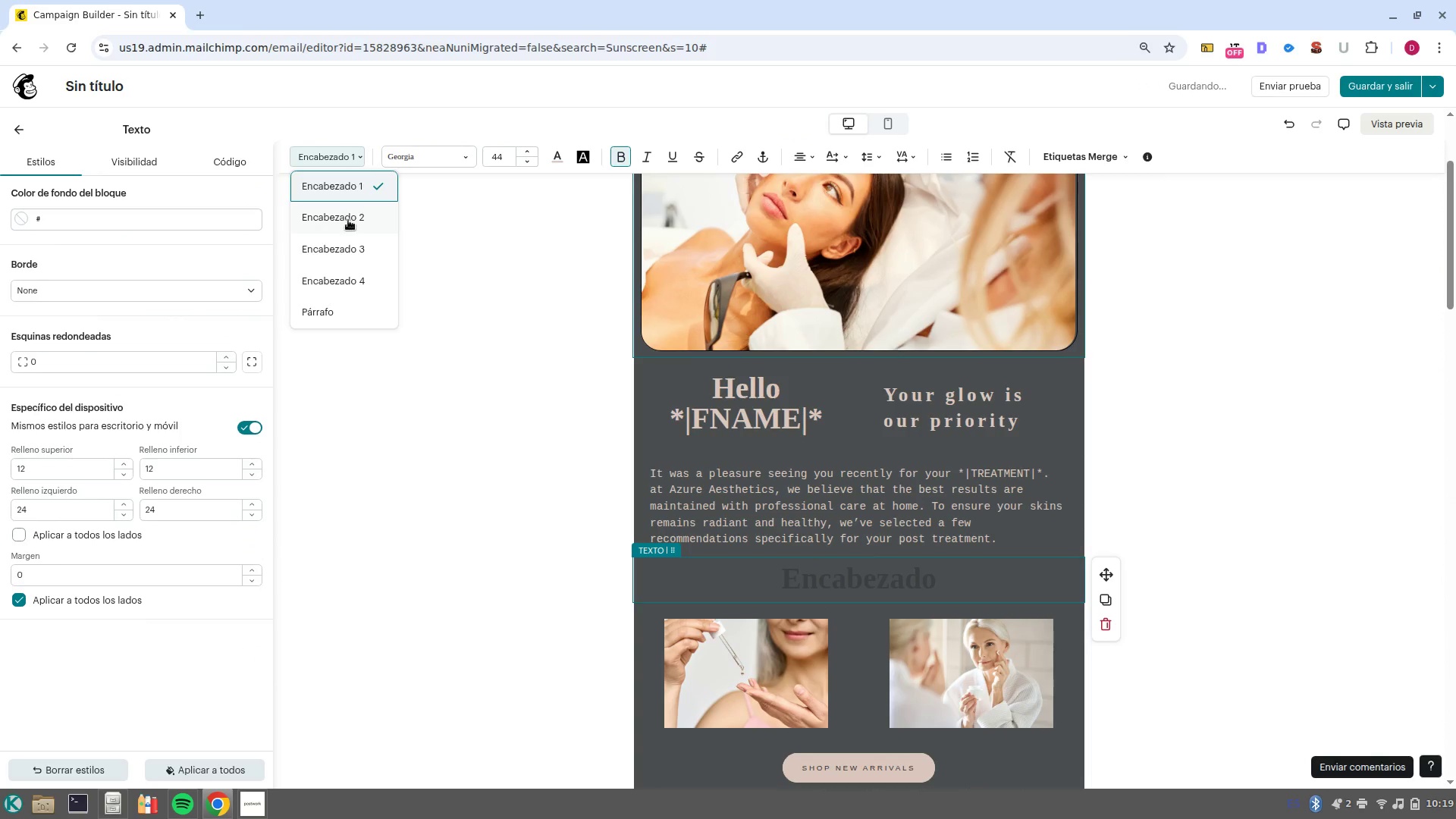 
left_click([348, 220])
 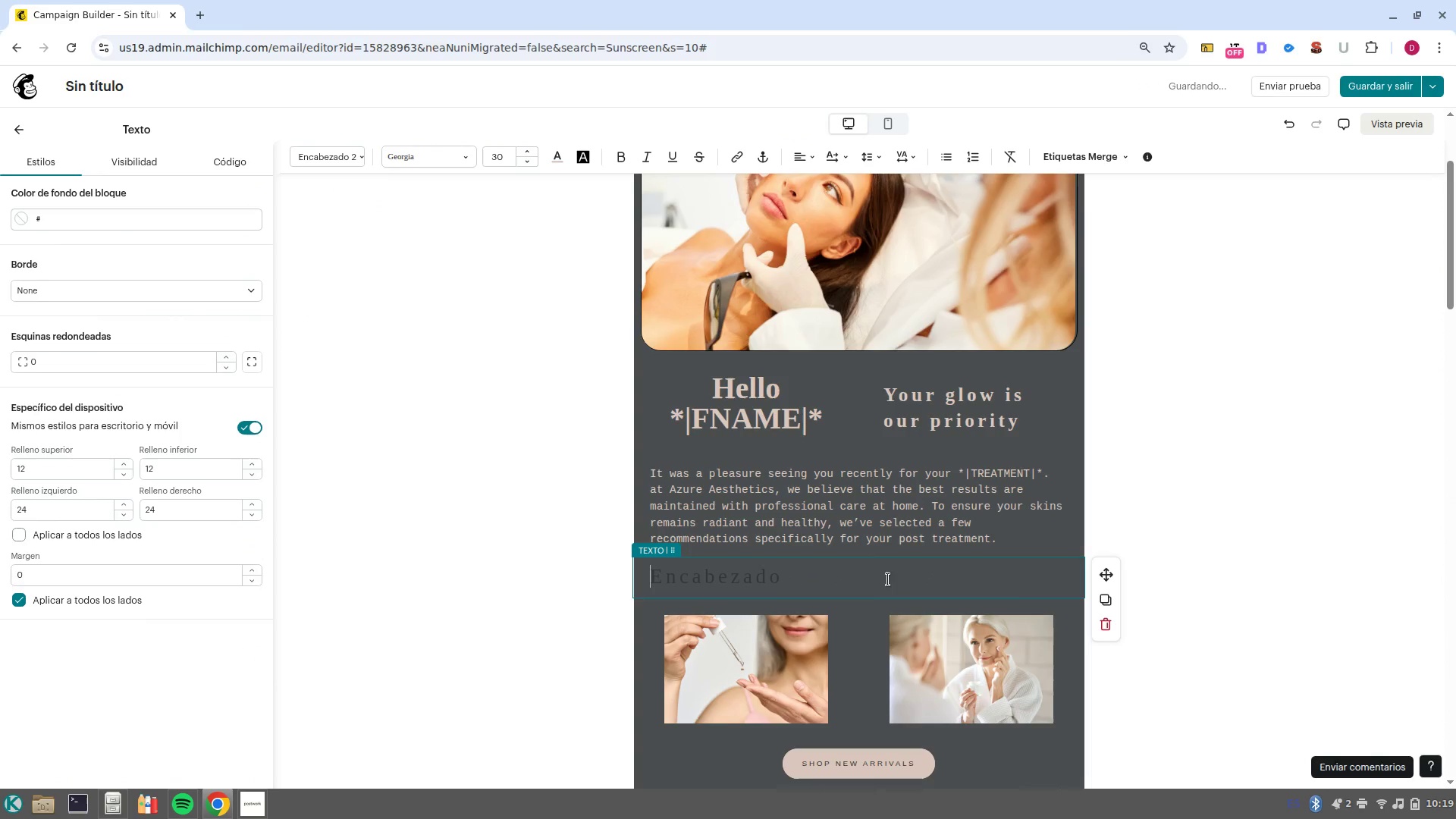 
left_click([882, 578])
 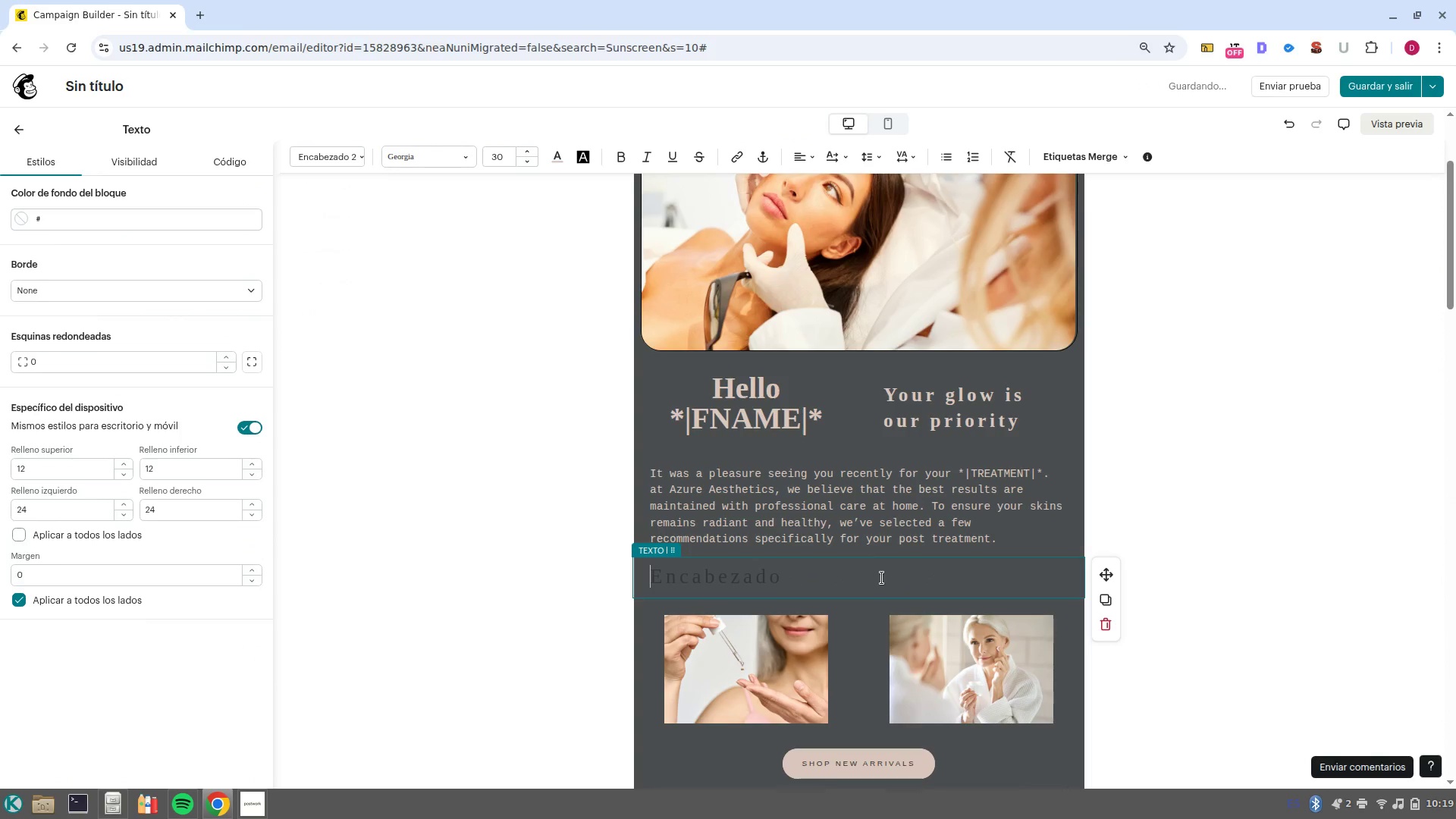 
type(Treatment recomendations for you)
 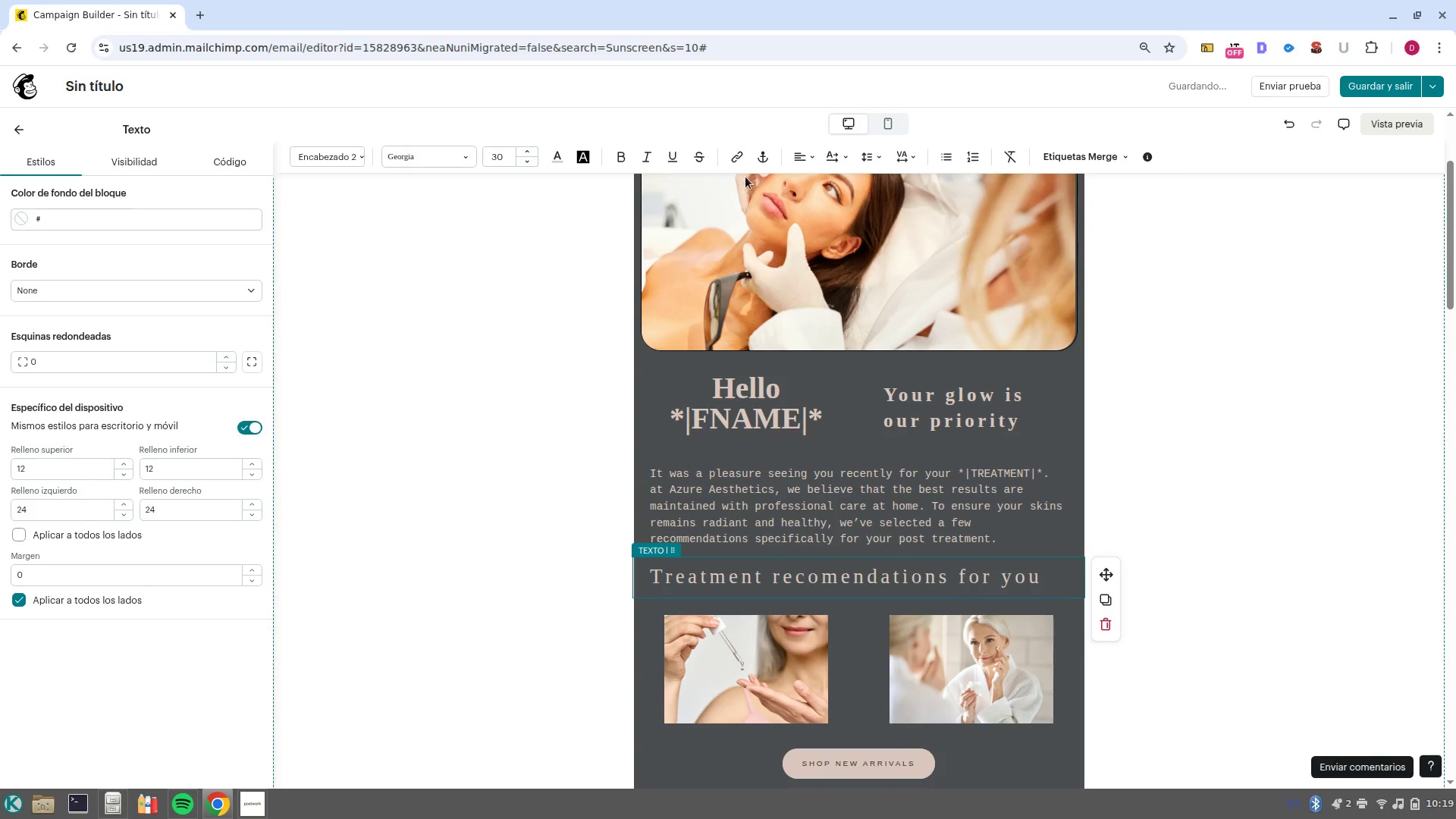 
left_click([800, 165])
 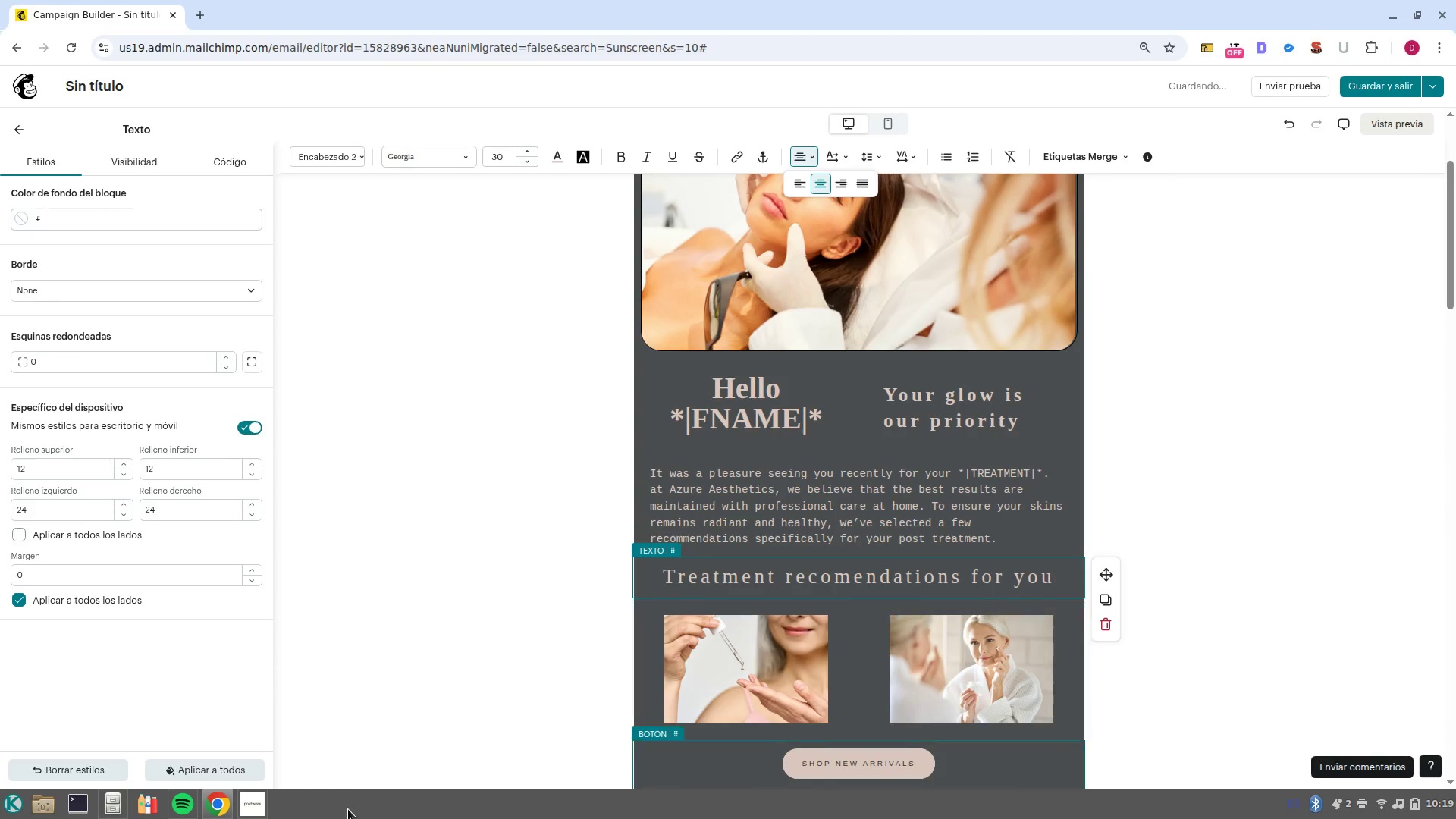 
left_click([282, 766])